 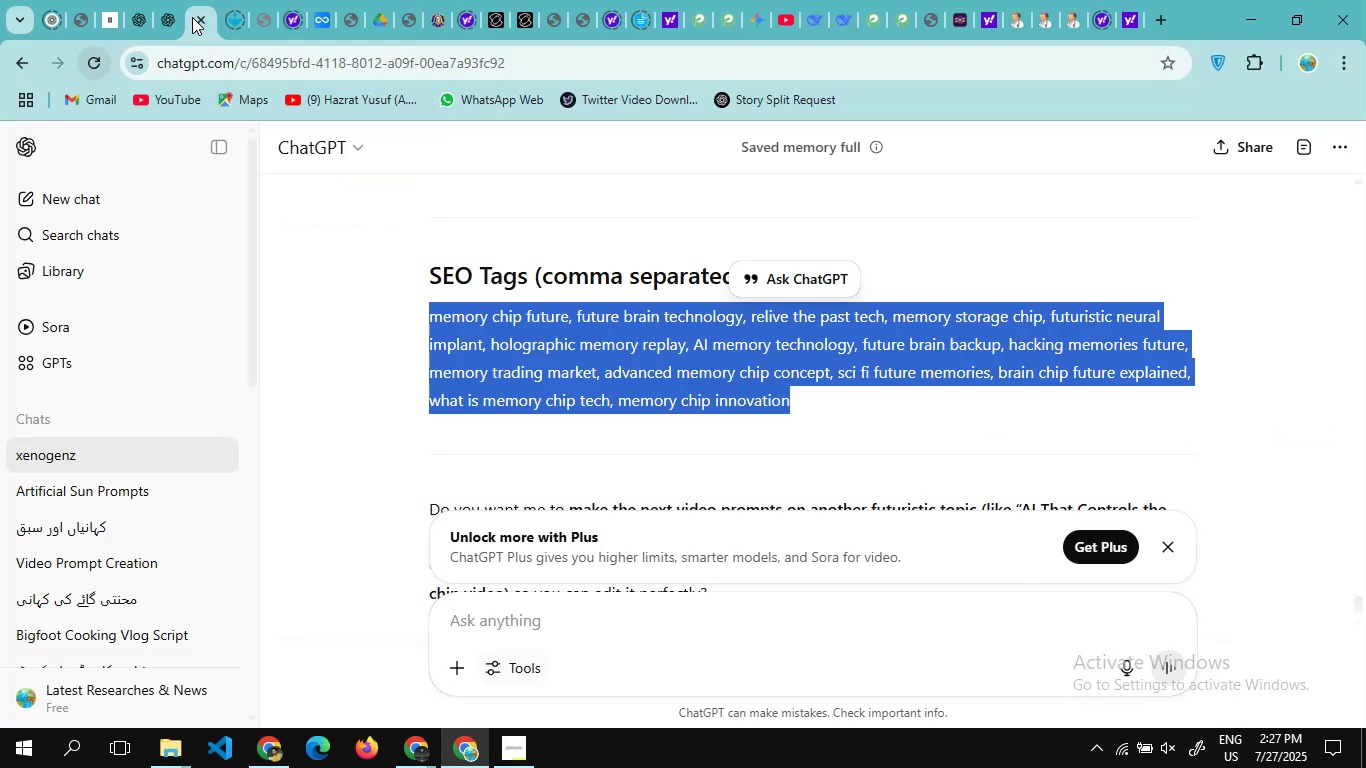 
scroll: coordinate [578, 294], scroll_direction: down, amount: 7.0
 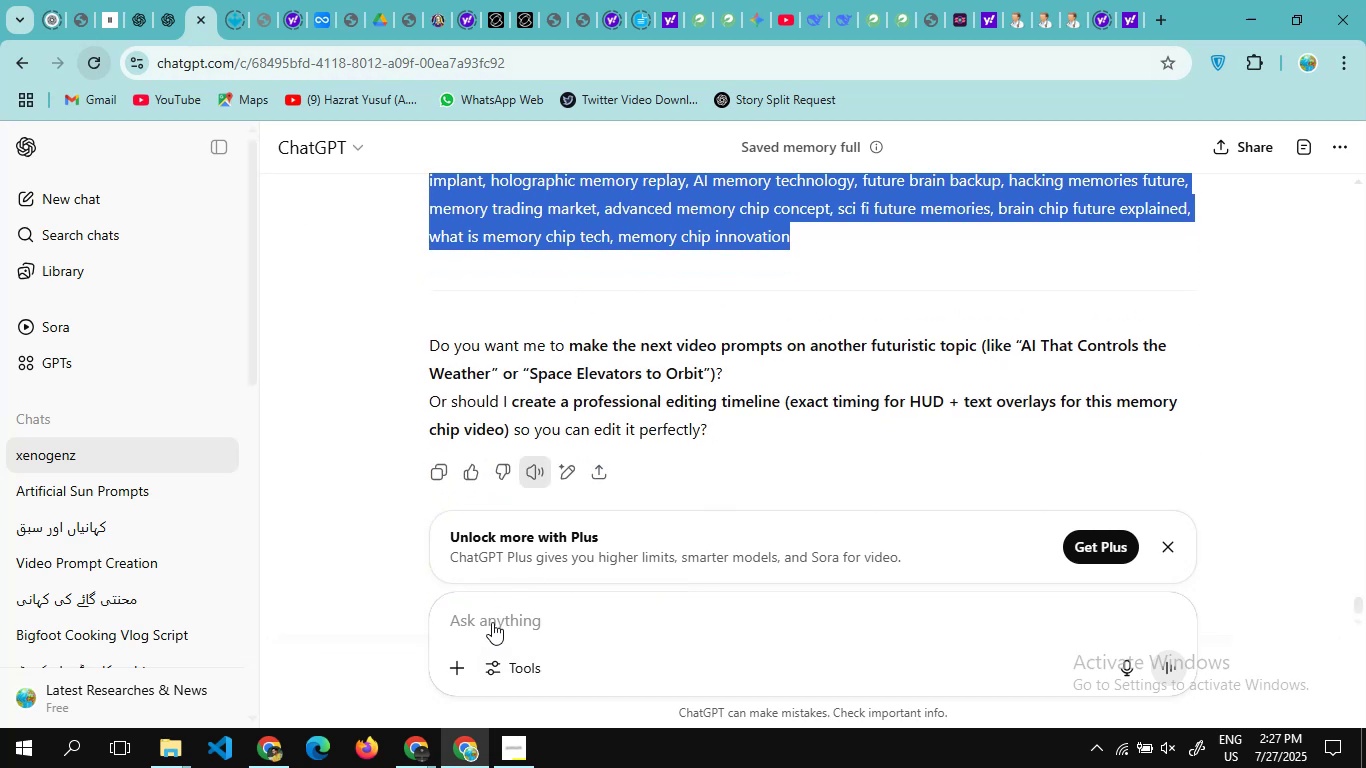 
left_click([492, 622])
 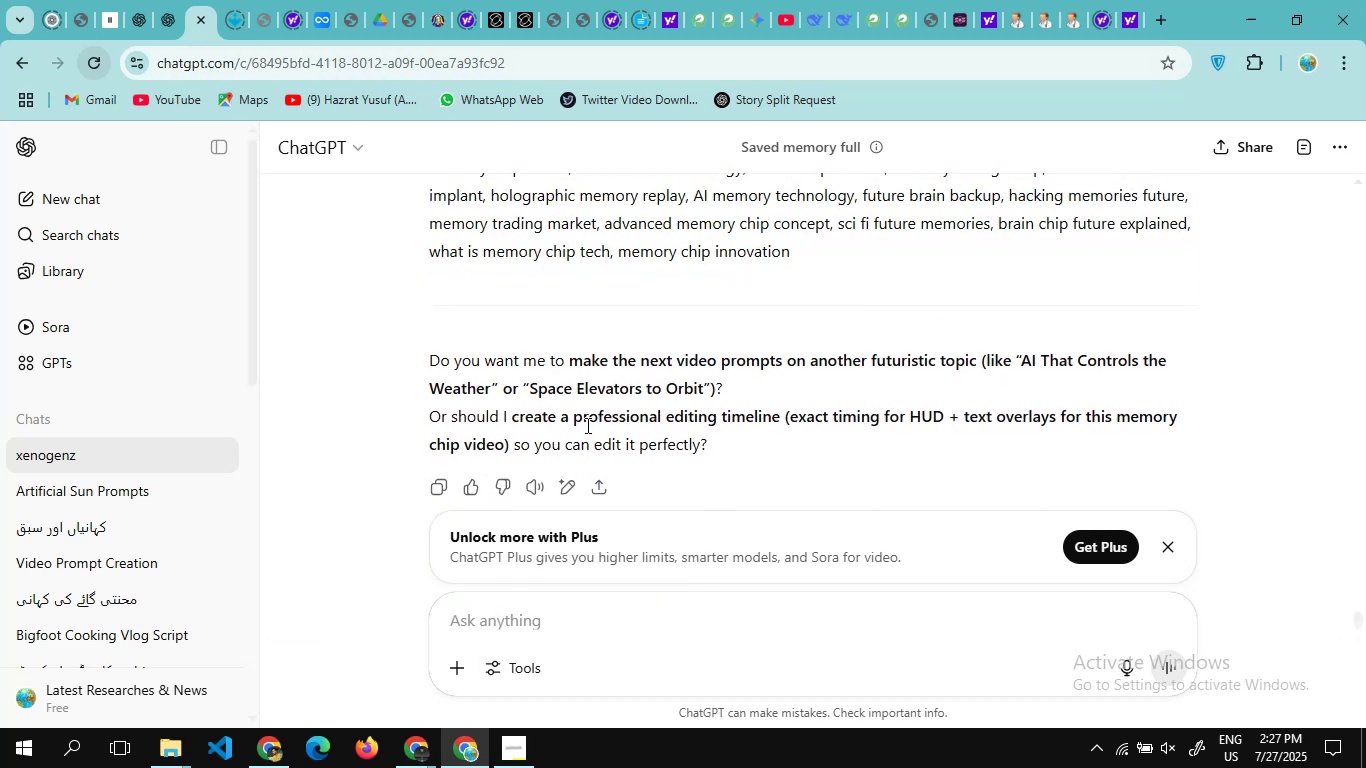 
scroll: coordinate [634, 279], scroll_direction: up, amount: 98.0
 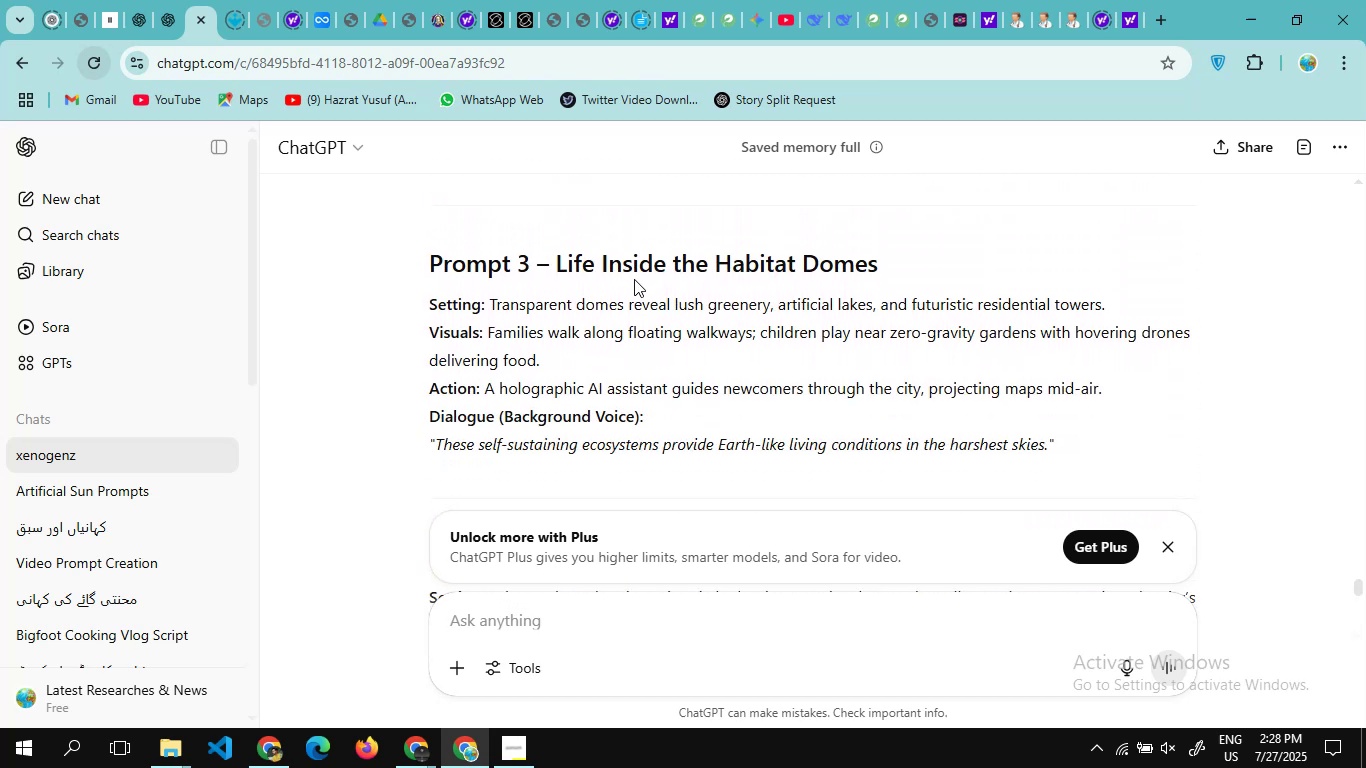 
scroll: coordinate [634, 279], scroll_direction: down, amount: 1.0
 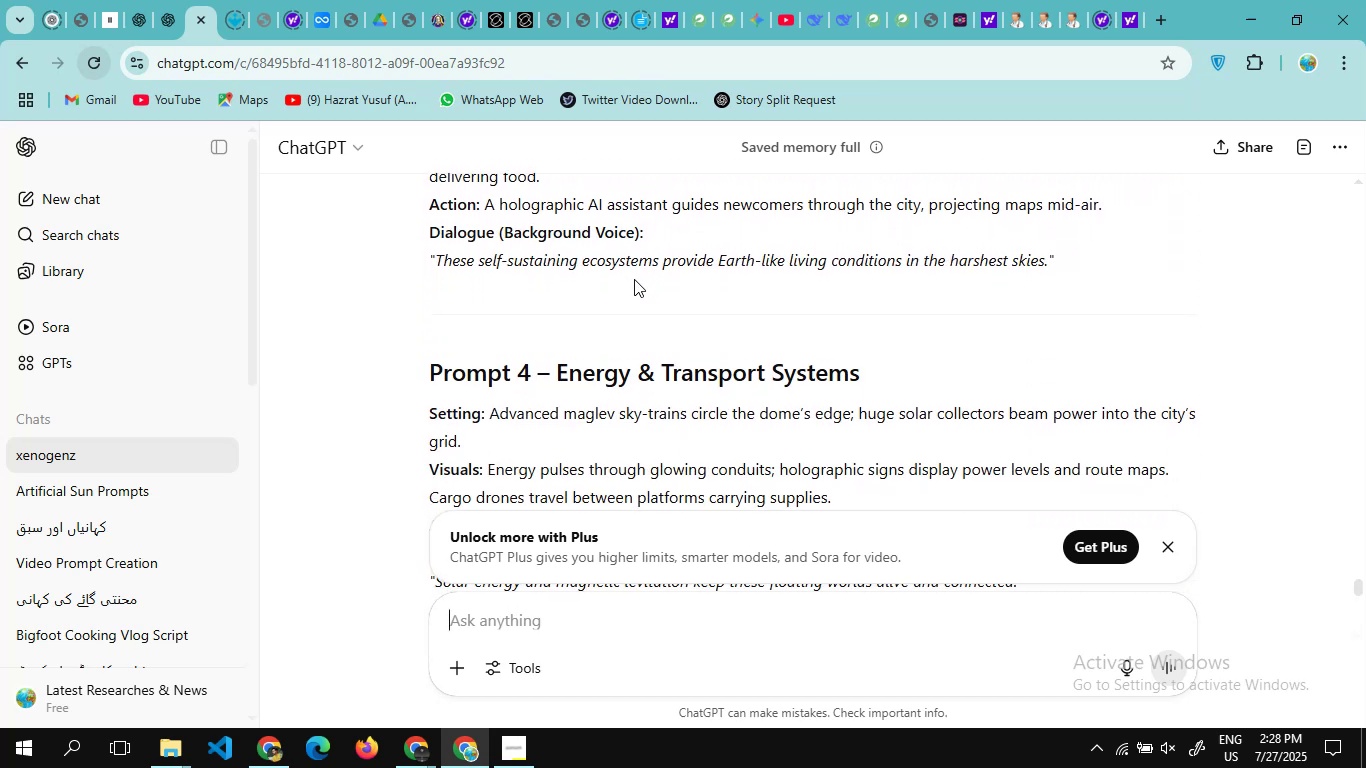 
scroll: coordinate [634, 279], scroll_direction: none, amount: 0.0
 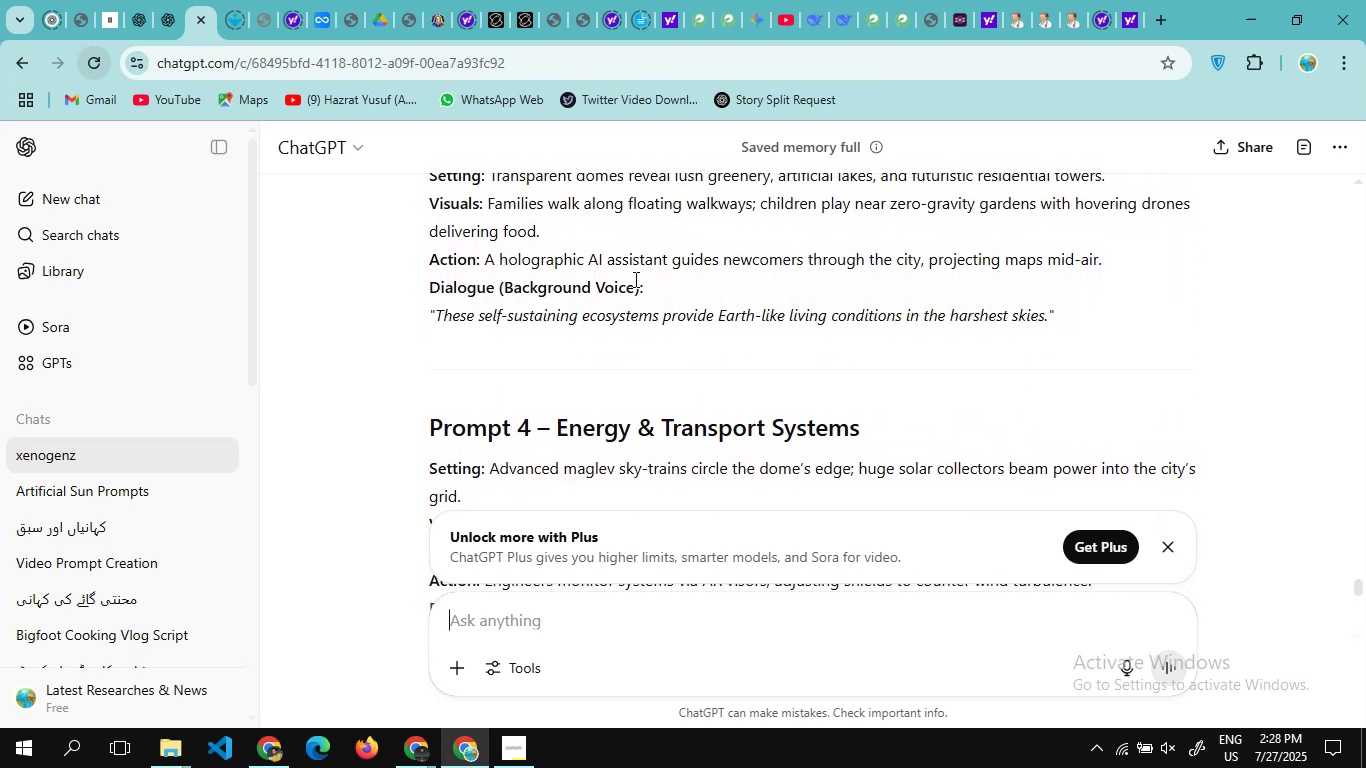 
scroll: coordinate [634, 279], scroll_direction: up, amount: 14.0
 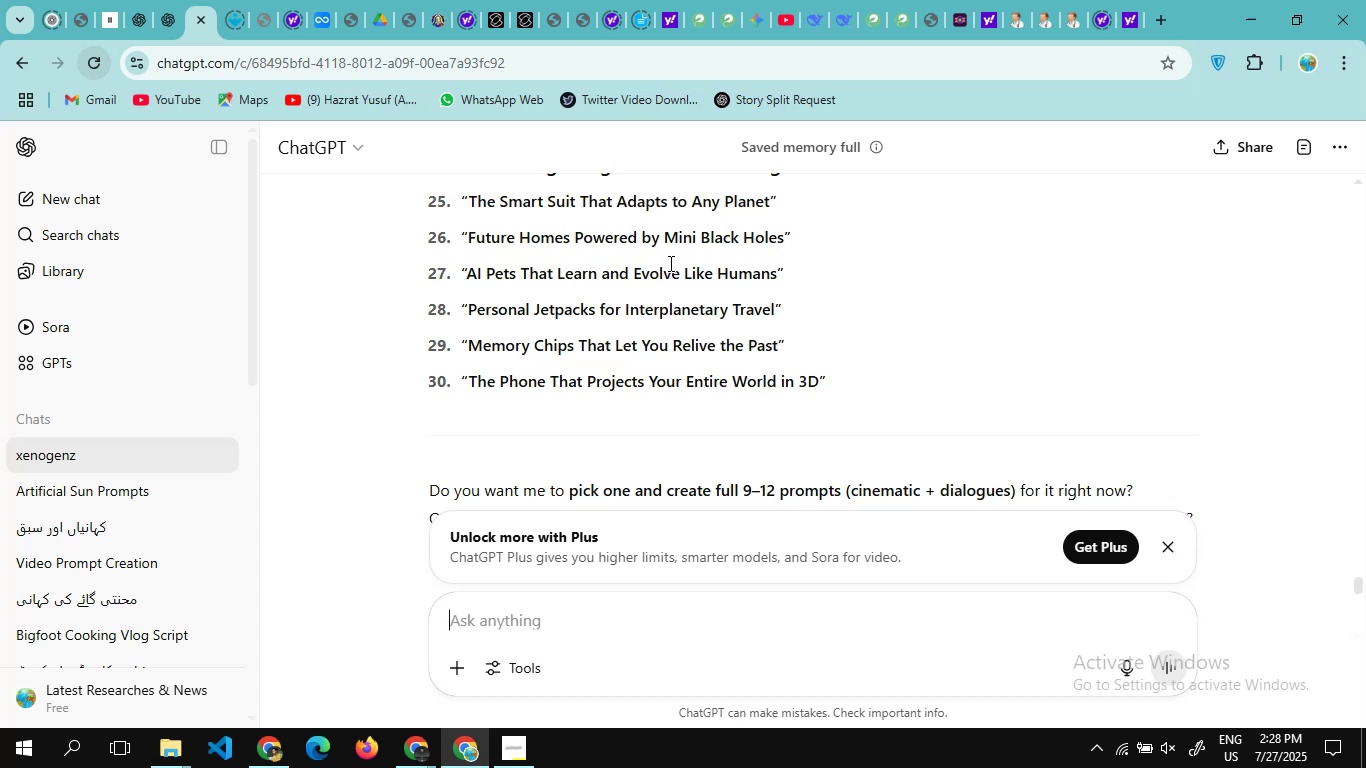 
wait(16.65)
 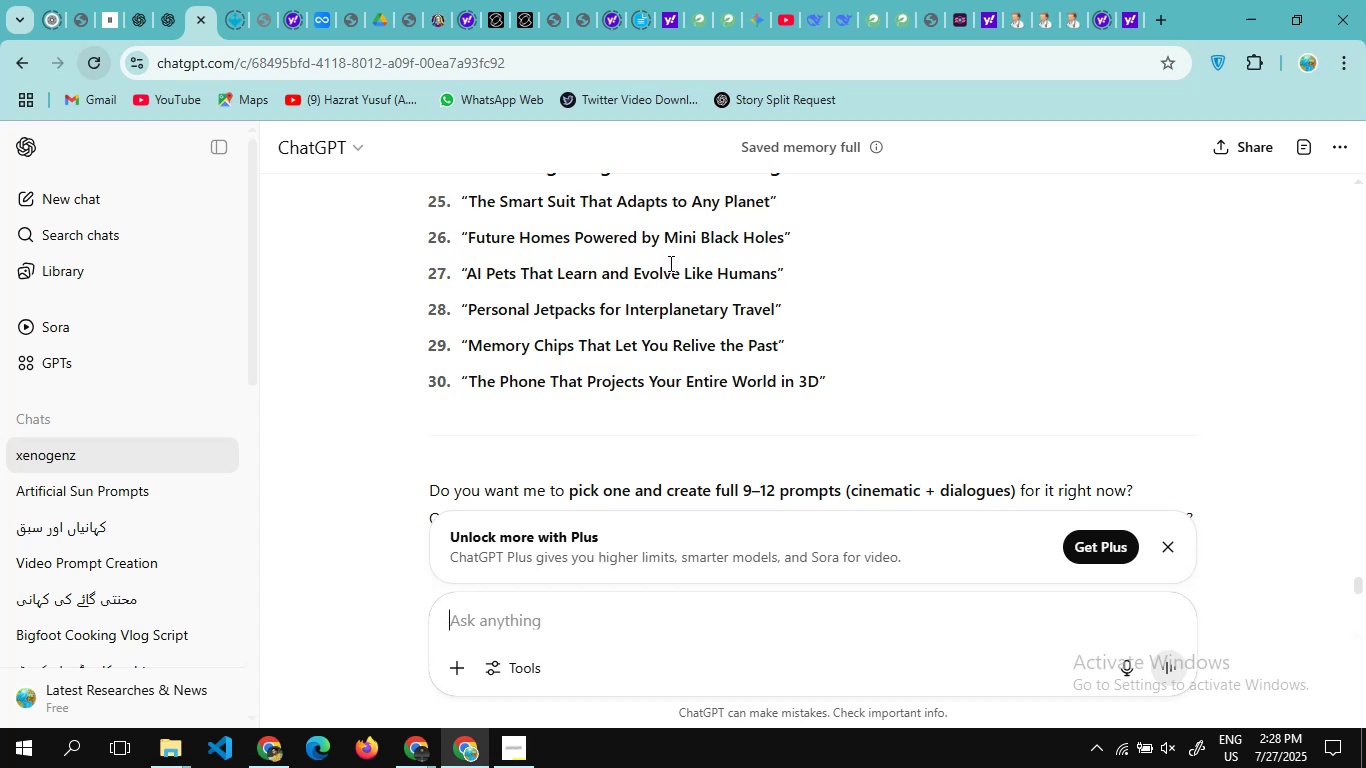 
scroll: coordinate [503, 348], scroll_direction: none, amount: 0.0
 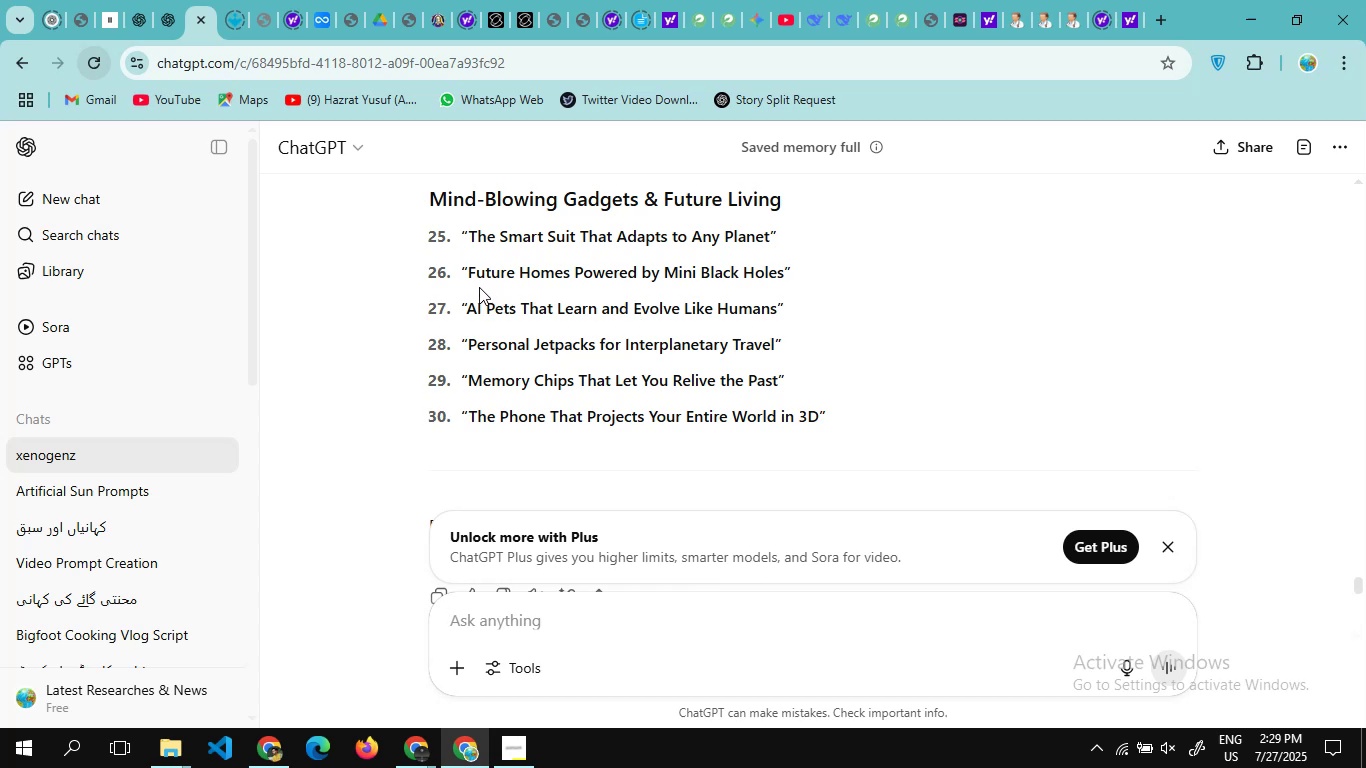 
wait(25.99)
 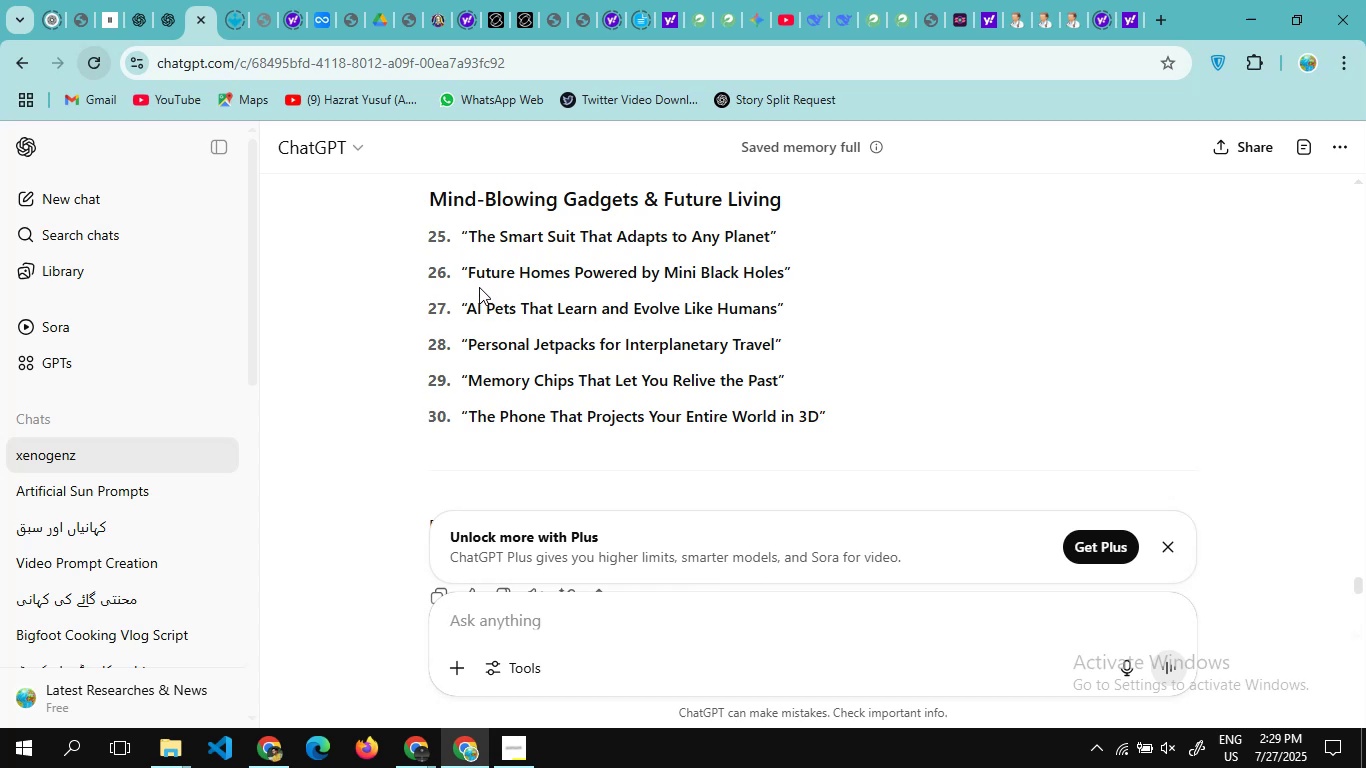 
scroll: coordinate [545, 280], scroll_direction: none, amount: 0.0
 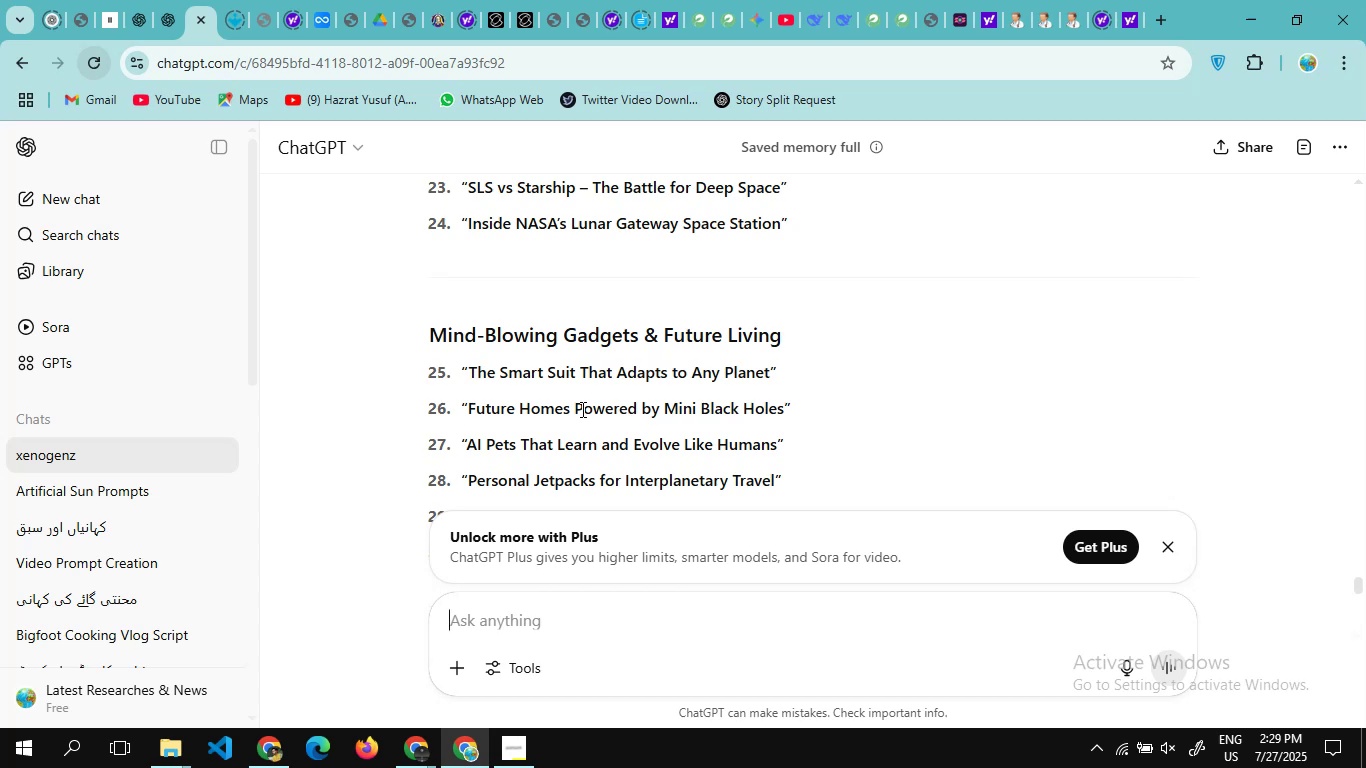 
wait(19.89)
 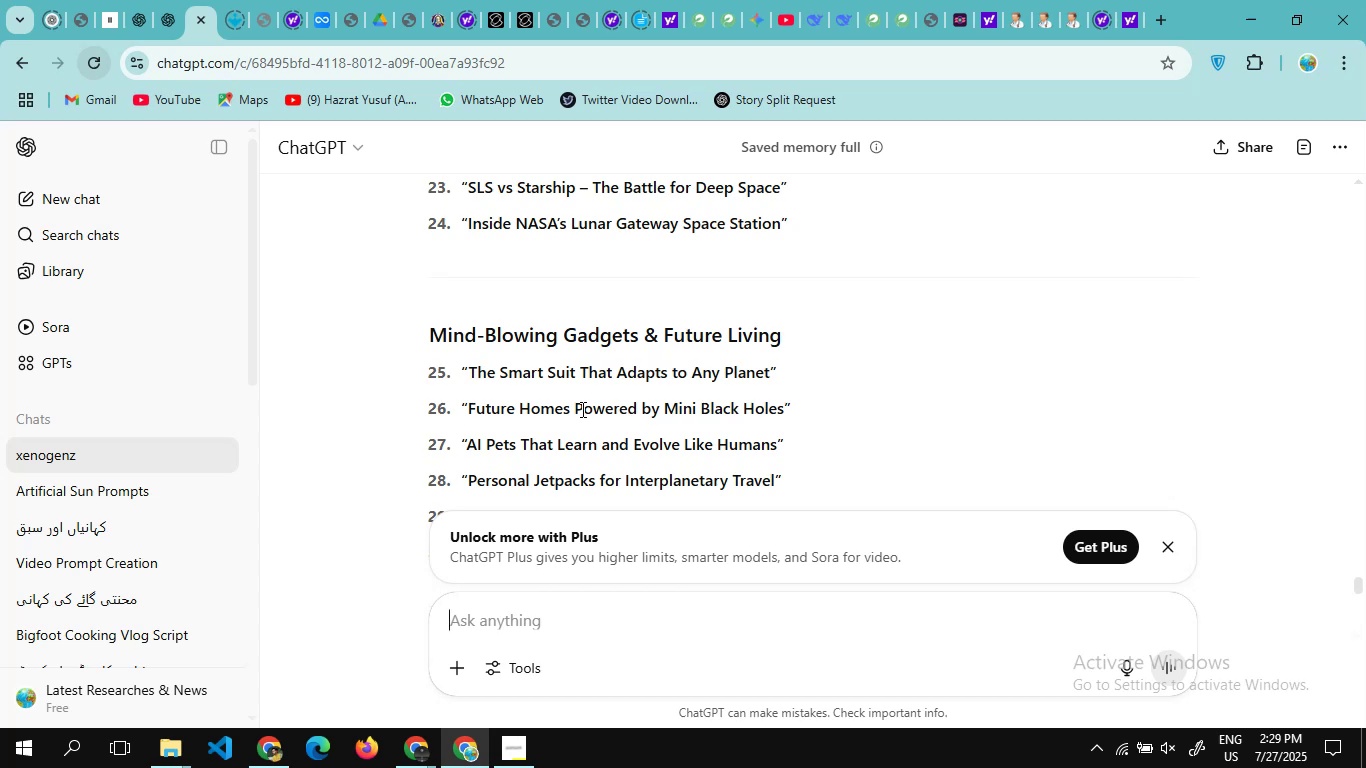 
scroll: coordinate [540, 325], scroll_direction: up, amount: 1.0
 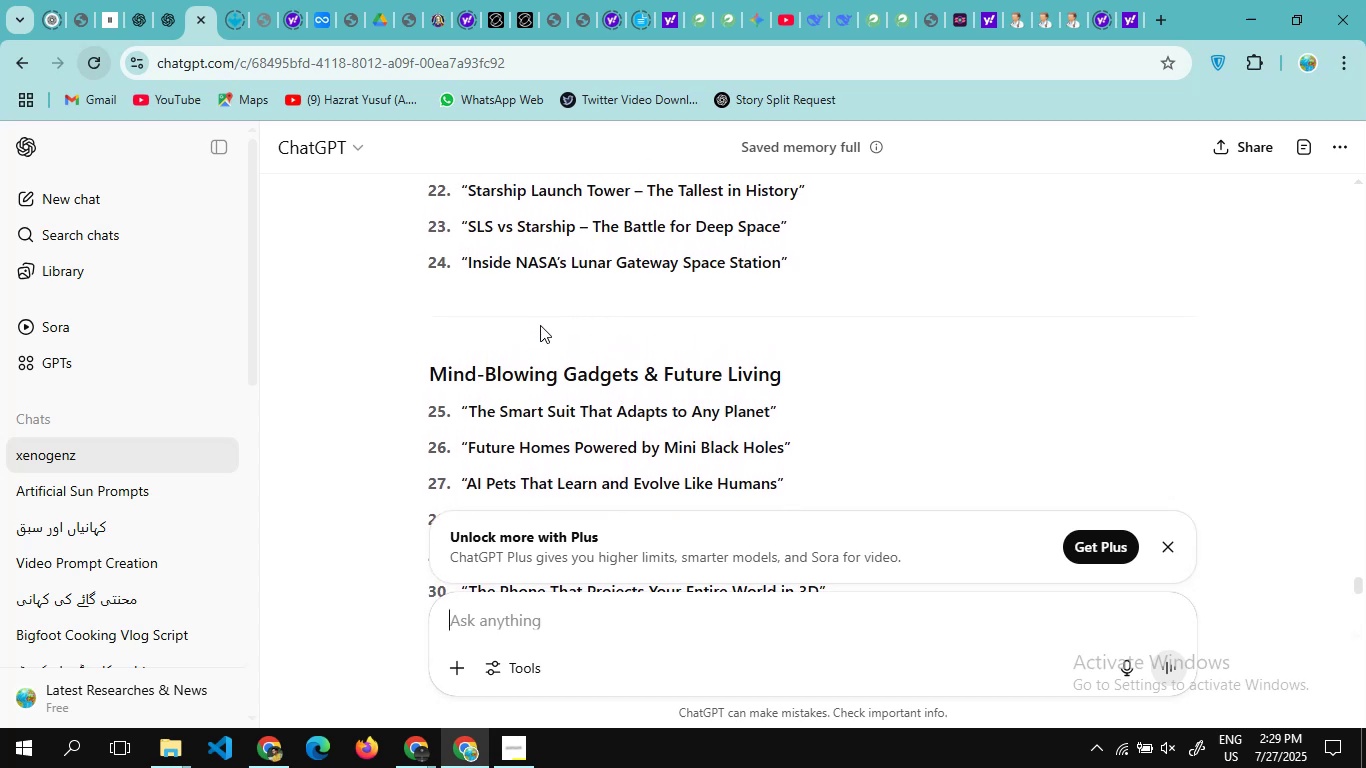 
scroll: coordinate [640, 360], scroll_direction: none, amount: 0.0
 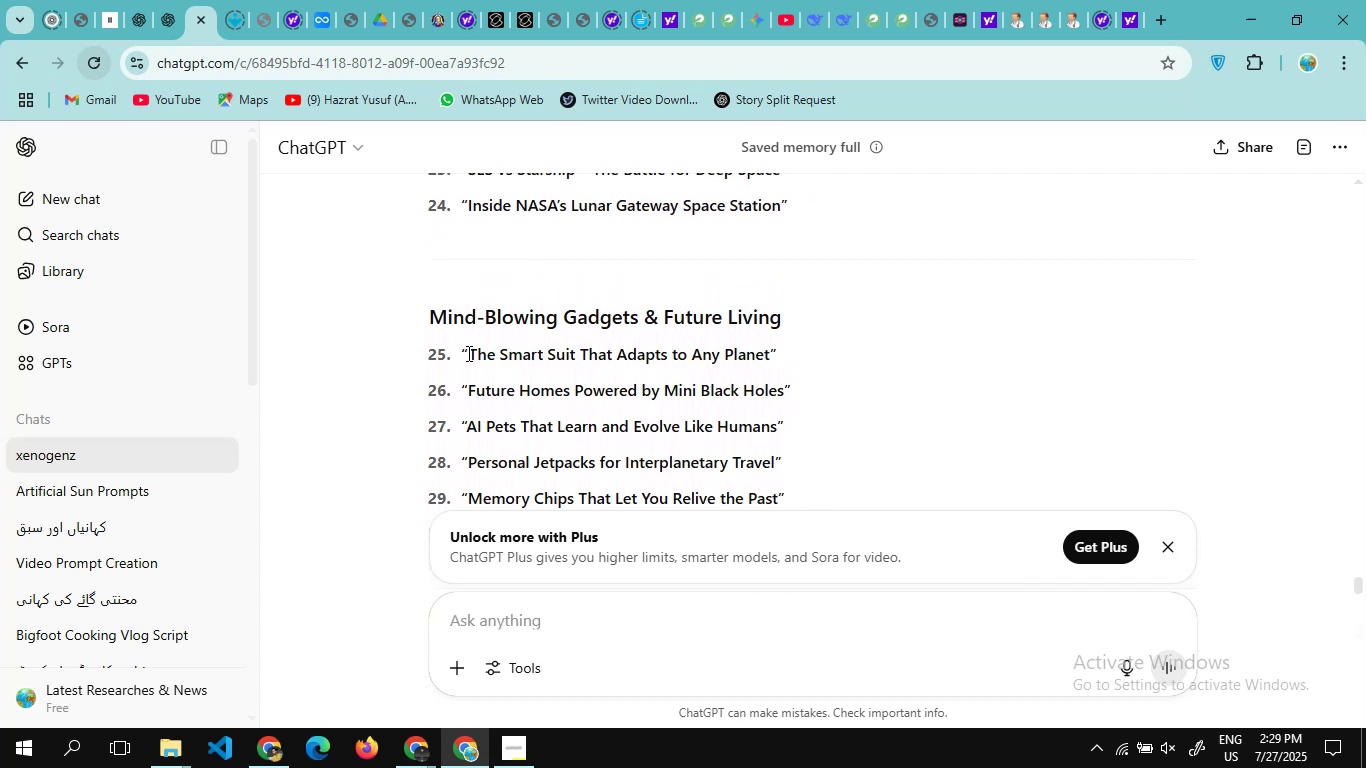 
left_click_drag(start_coordinate=[467, 353], to_coordinate=[769, 351])
 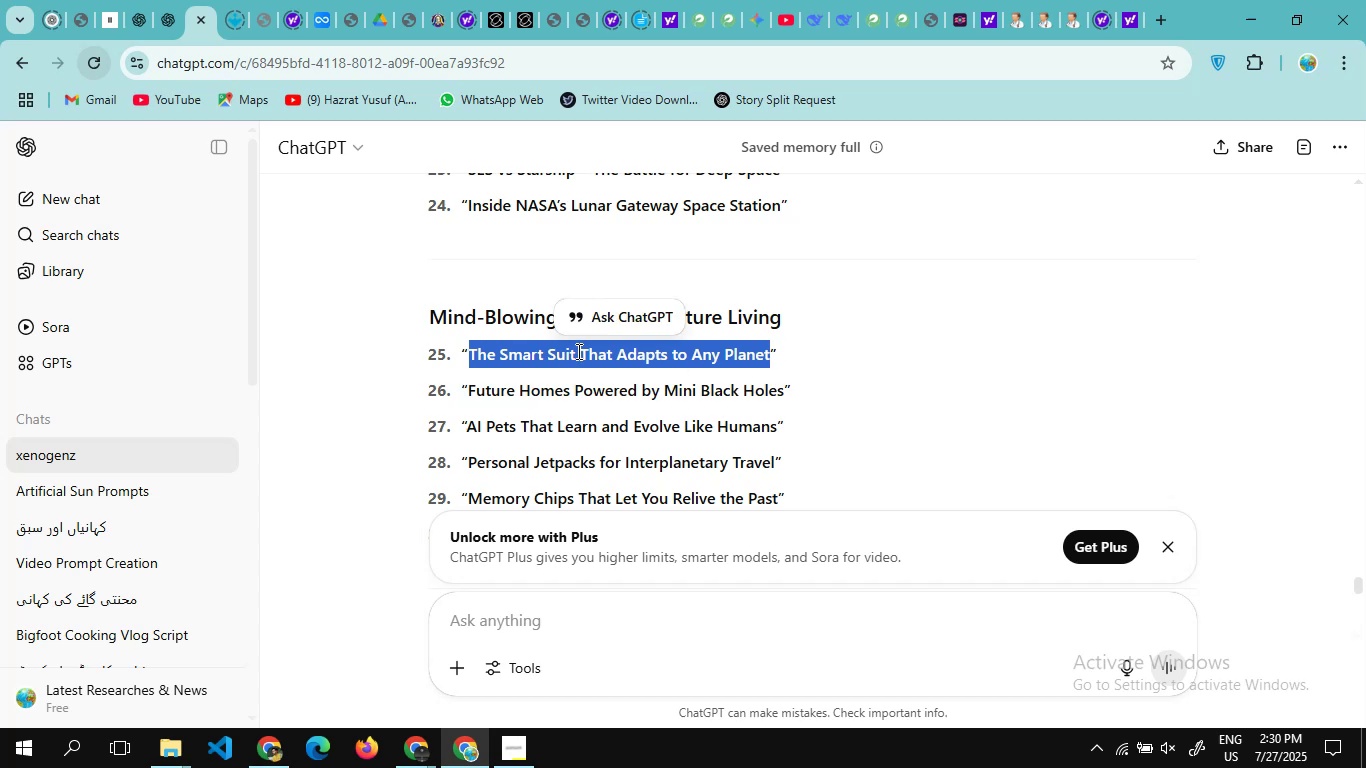 
wait(5.69)
 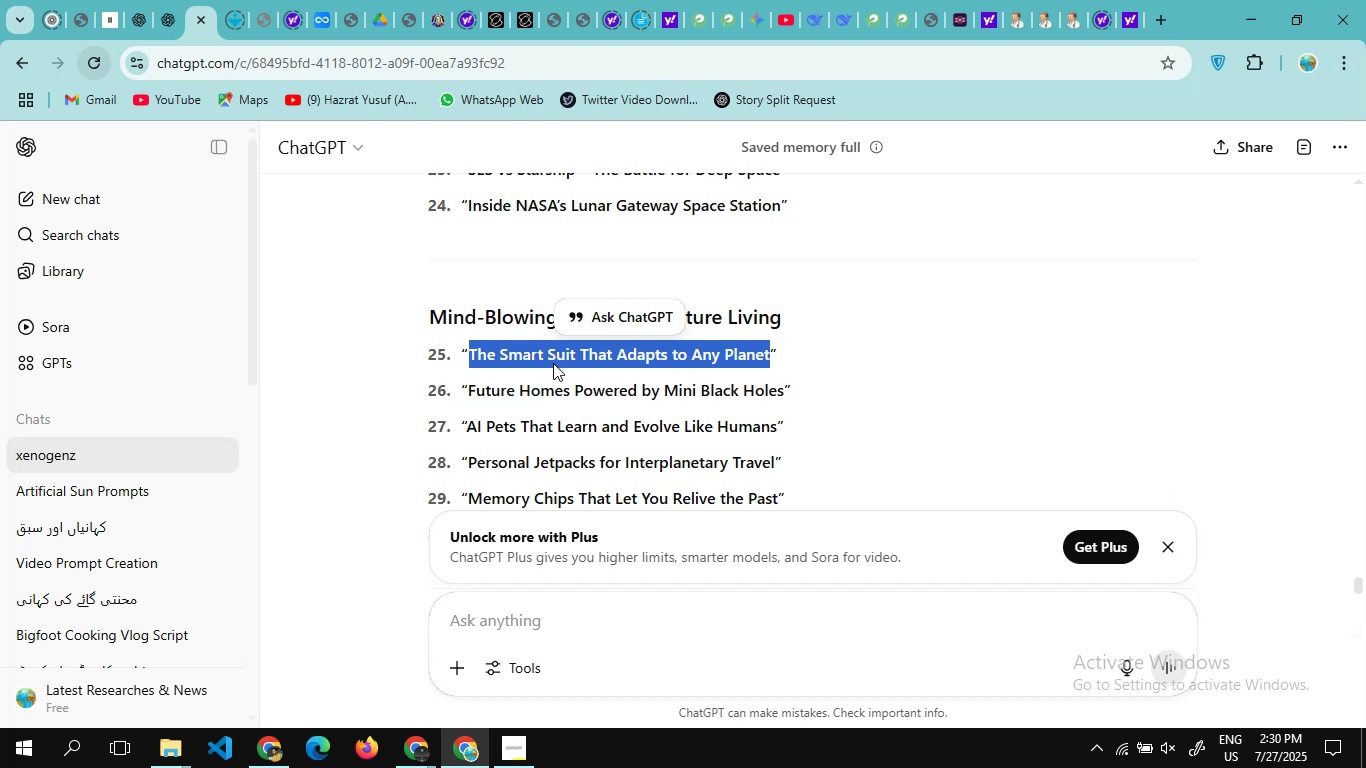 
hold_key(key=ControlLeft, duration=1.41)
 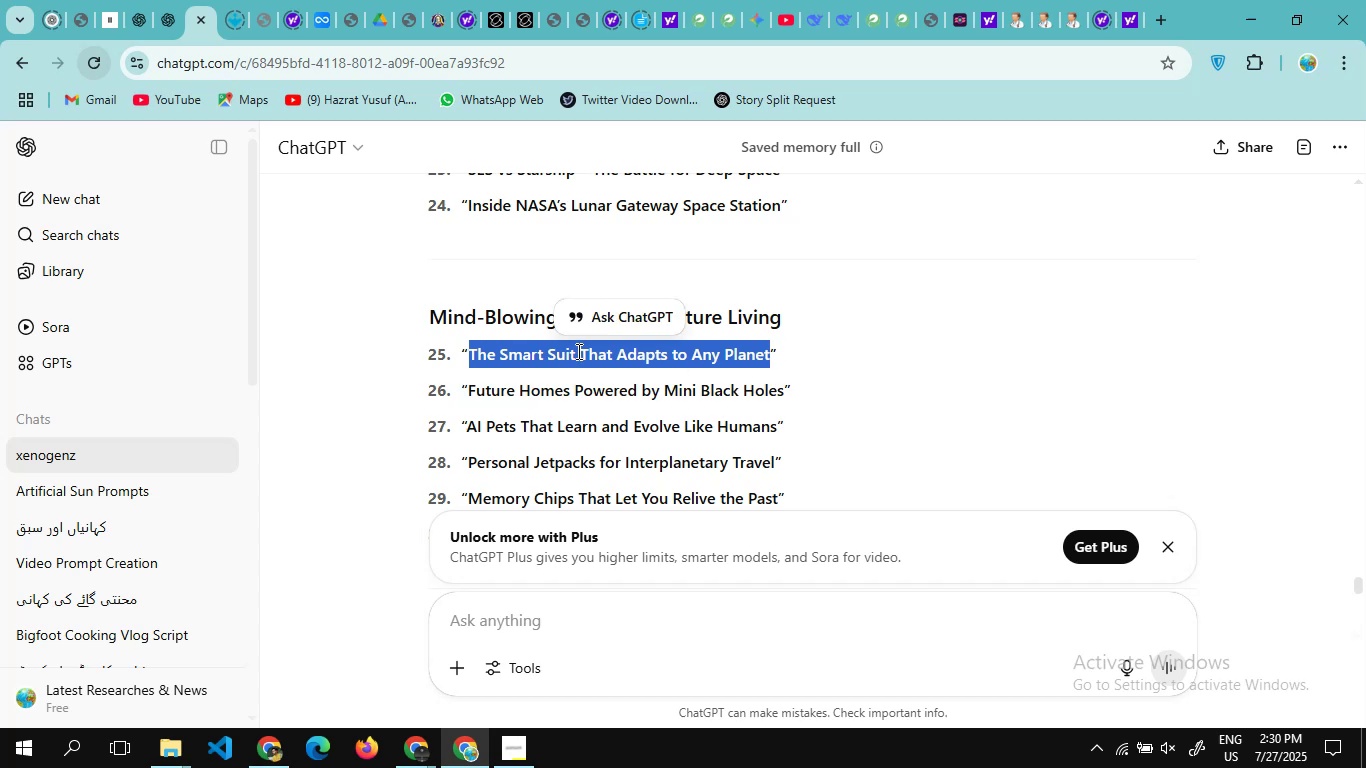 
hold_key(key=C, duration=0.31)
 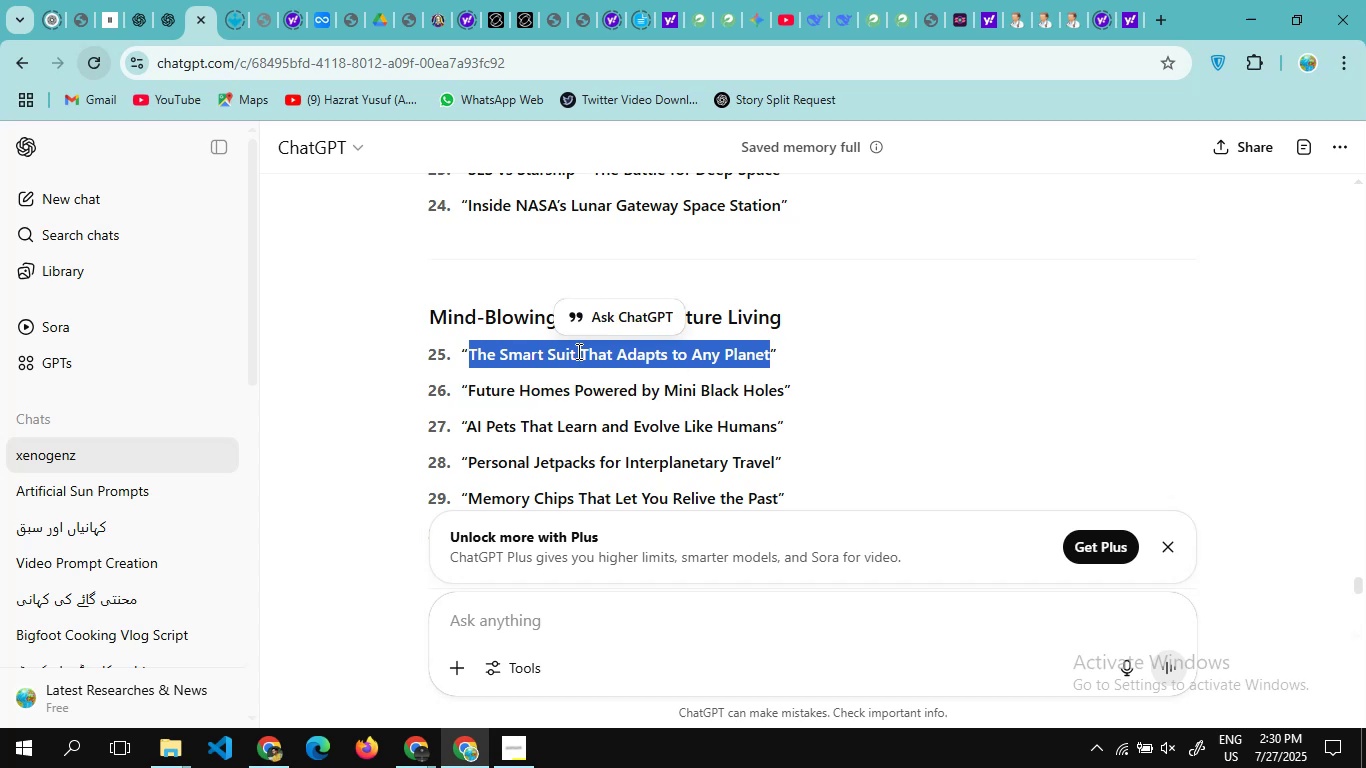 
key(Control+C)
 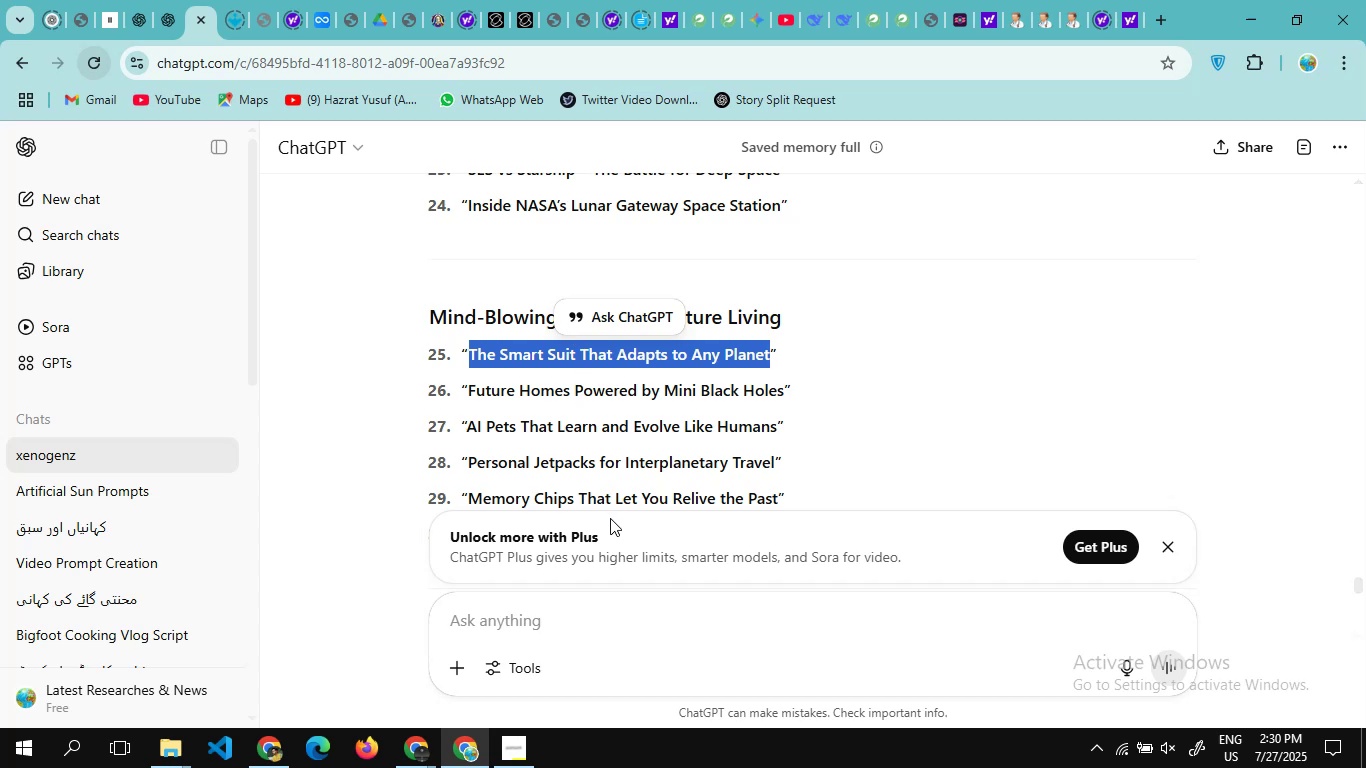 
wait(7.83)
 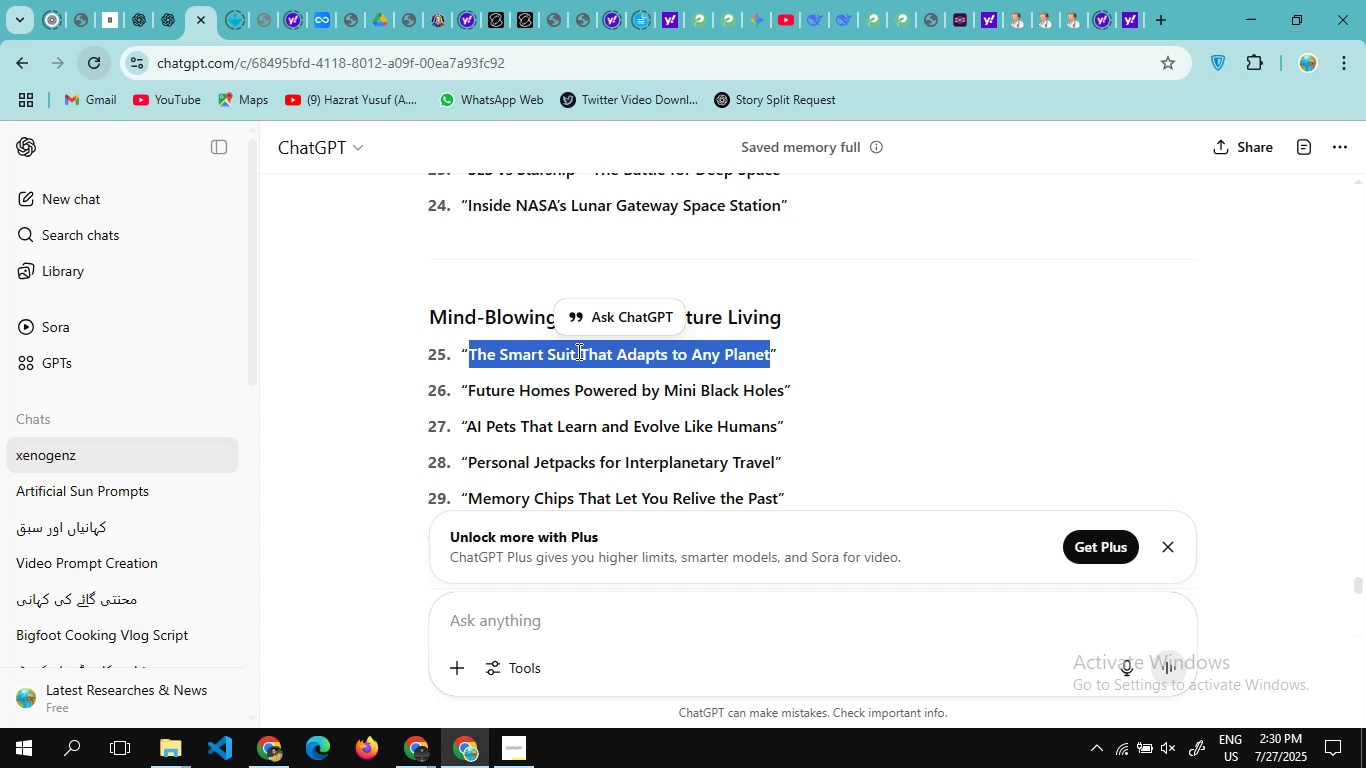 
key(Control+C)
 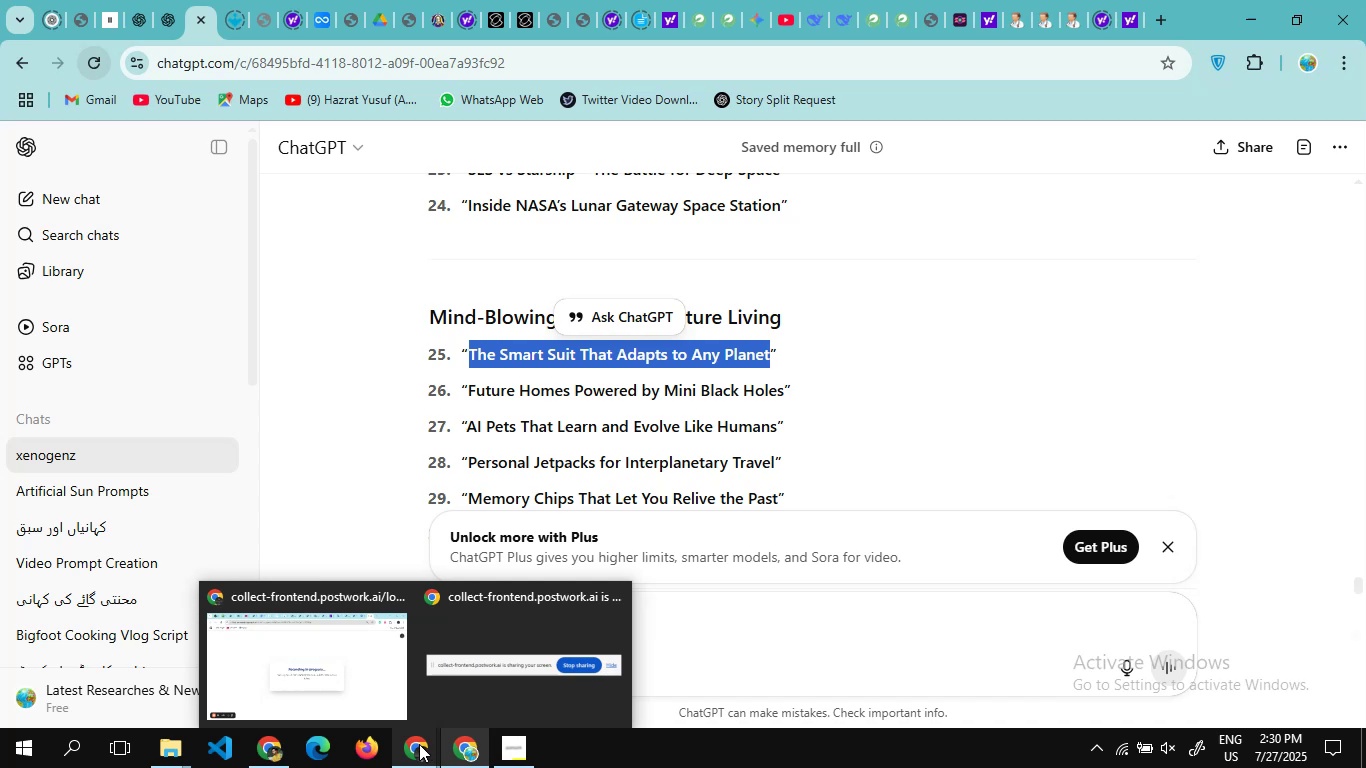 
mouse_move([266, 743])
 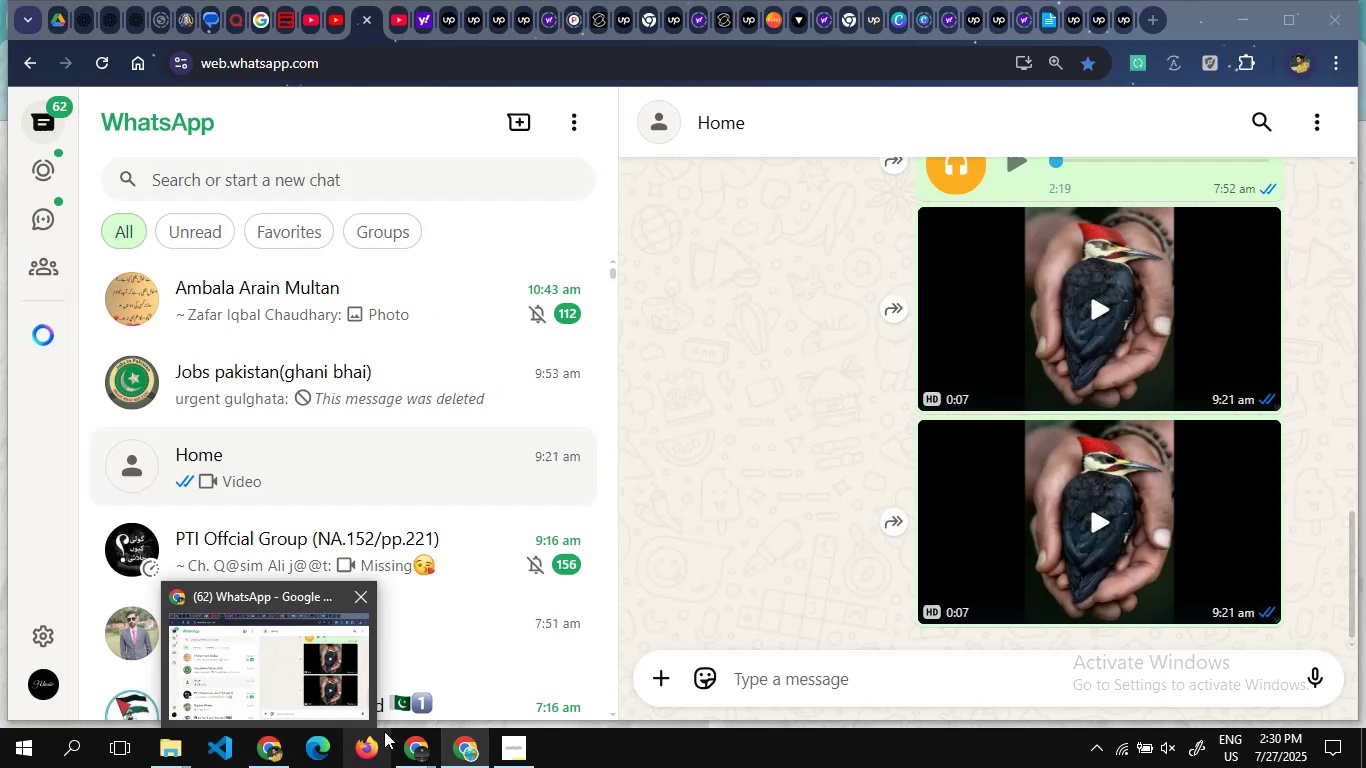 
mouse_move([425, 709])
 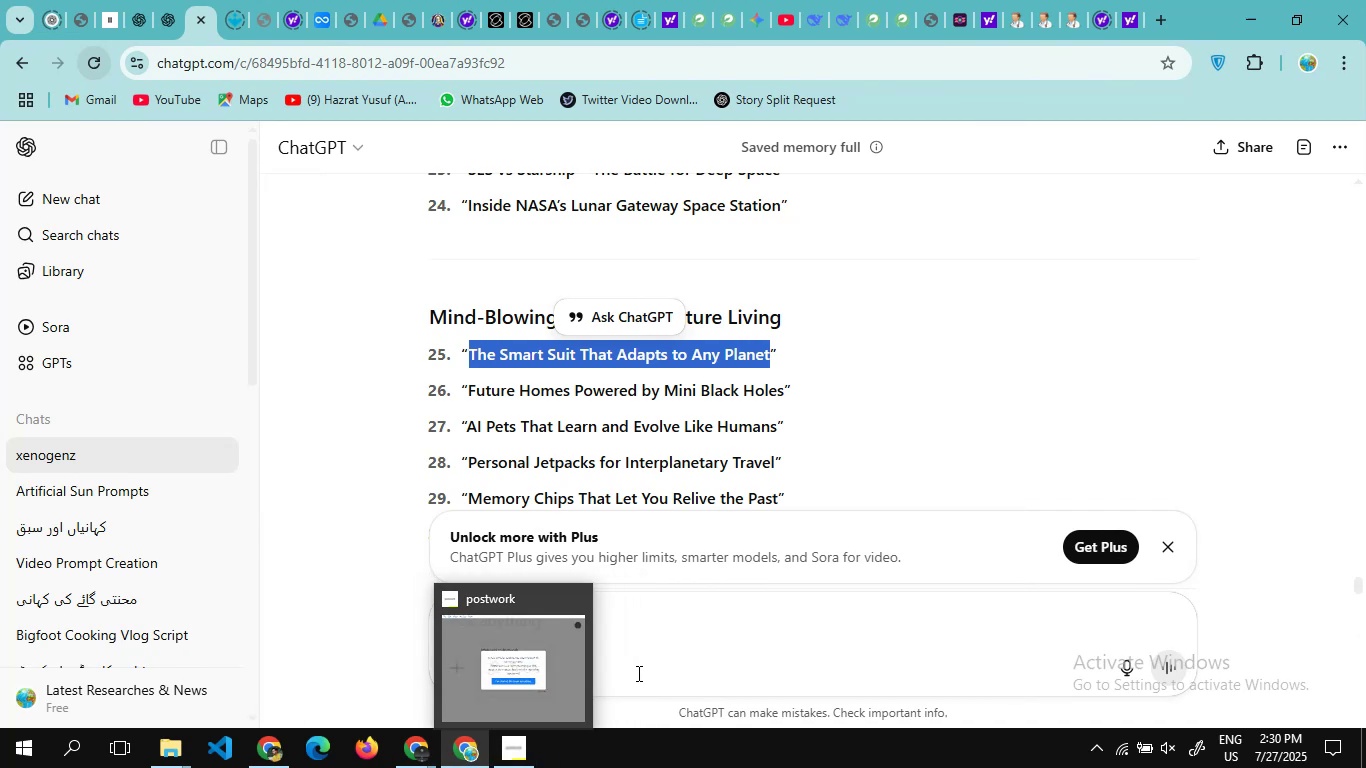 
wait(12.95)
 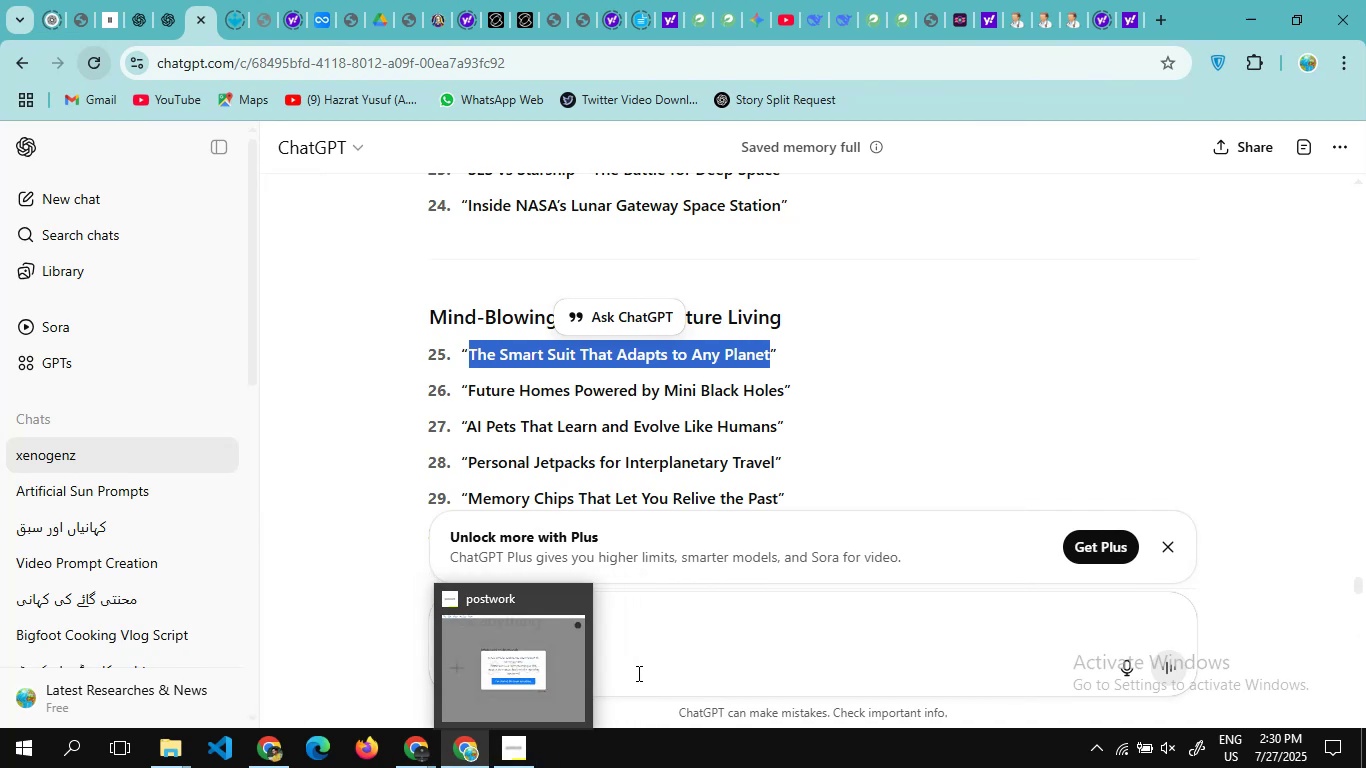 
scroll: coordinate [575, 462], scroll_direction: down, amount: 3.0
 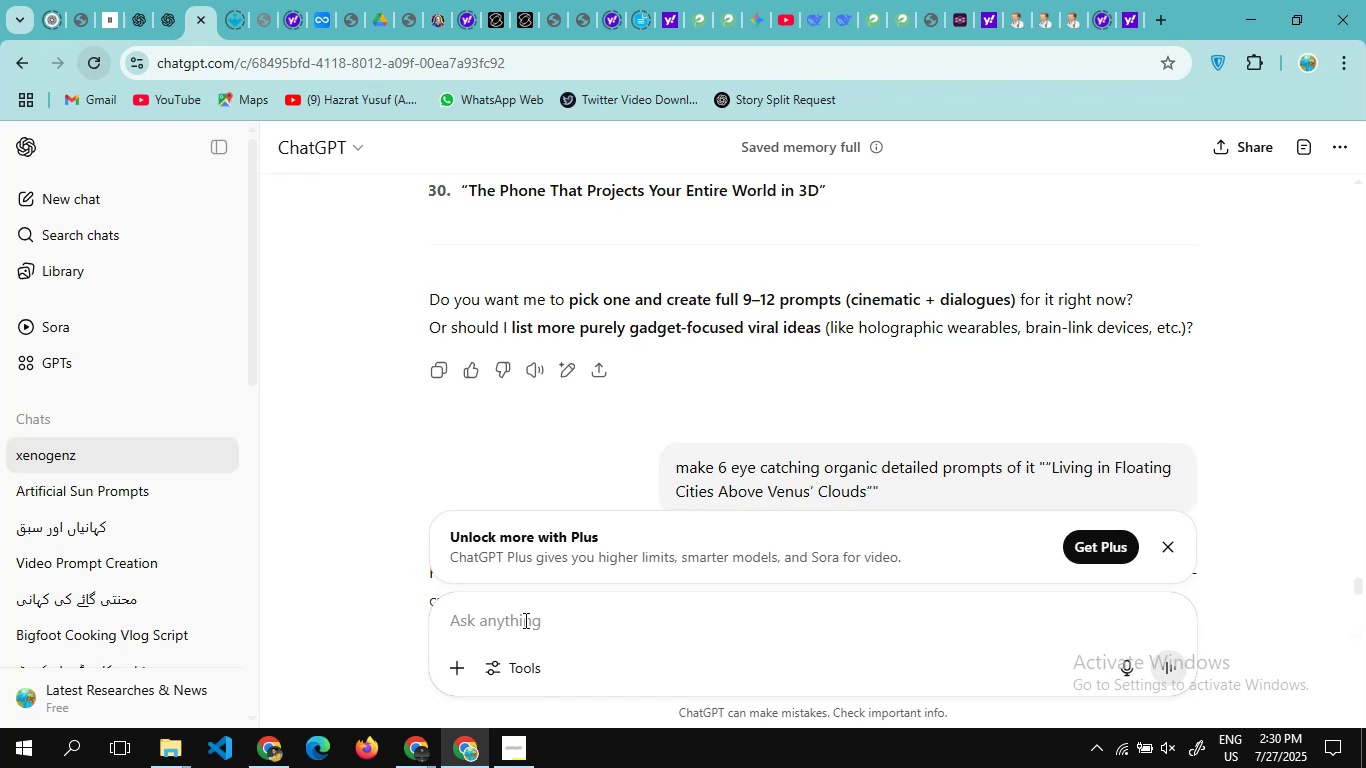 
left_click([524, 620])
 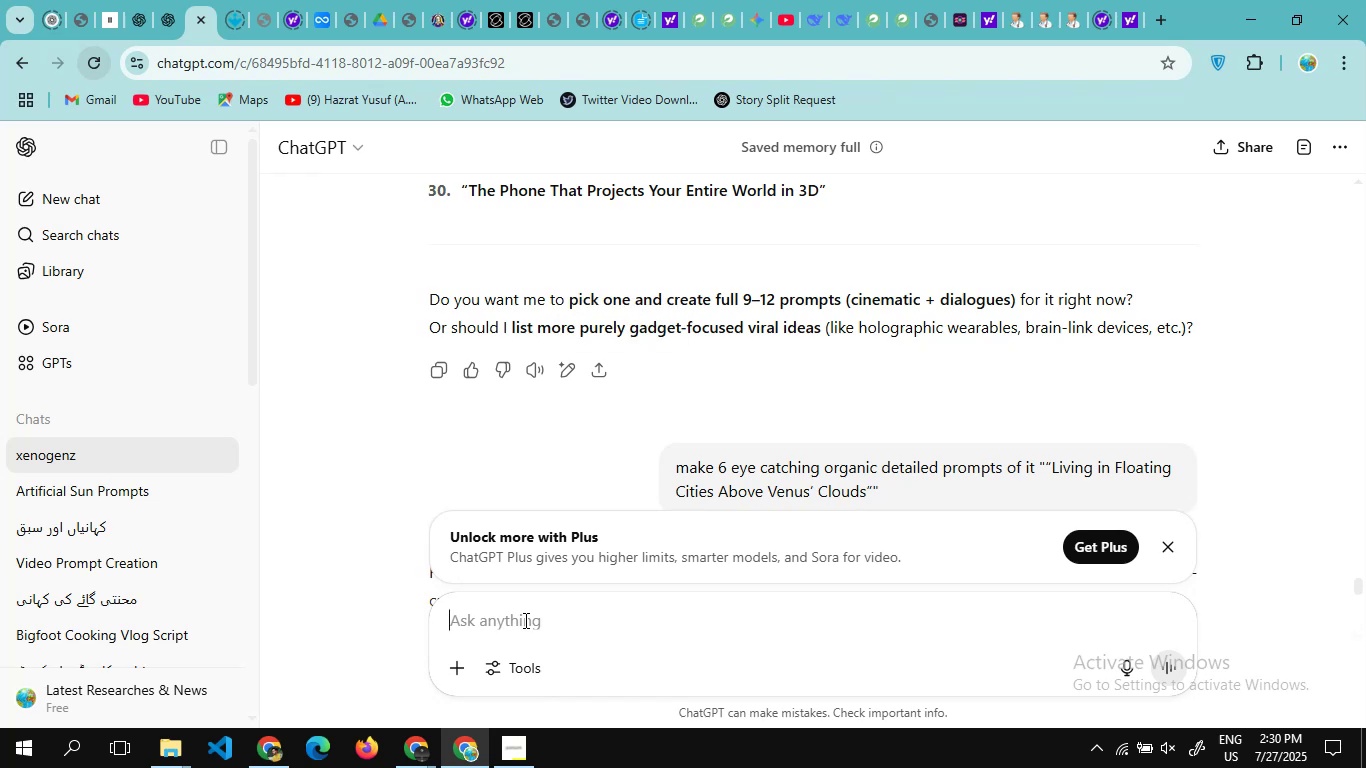 
type(make )
 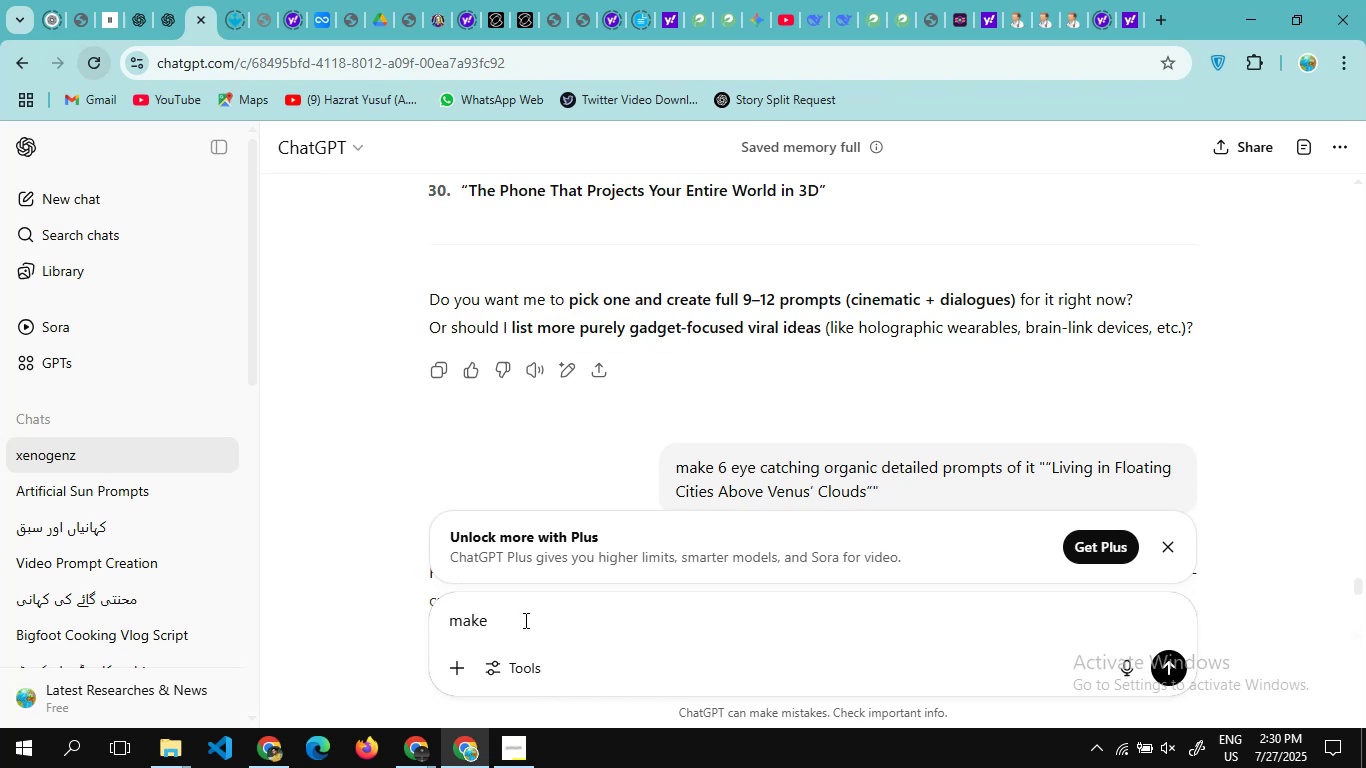 
type(6 prompts )
 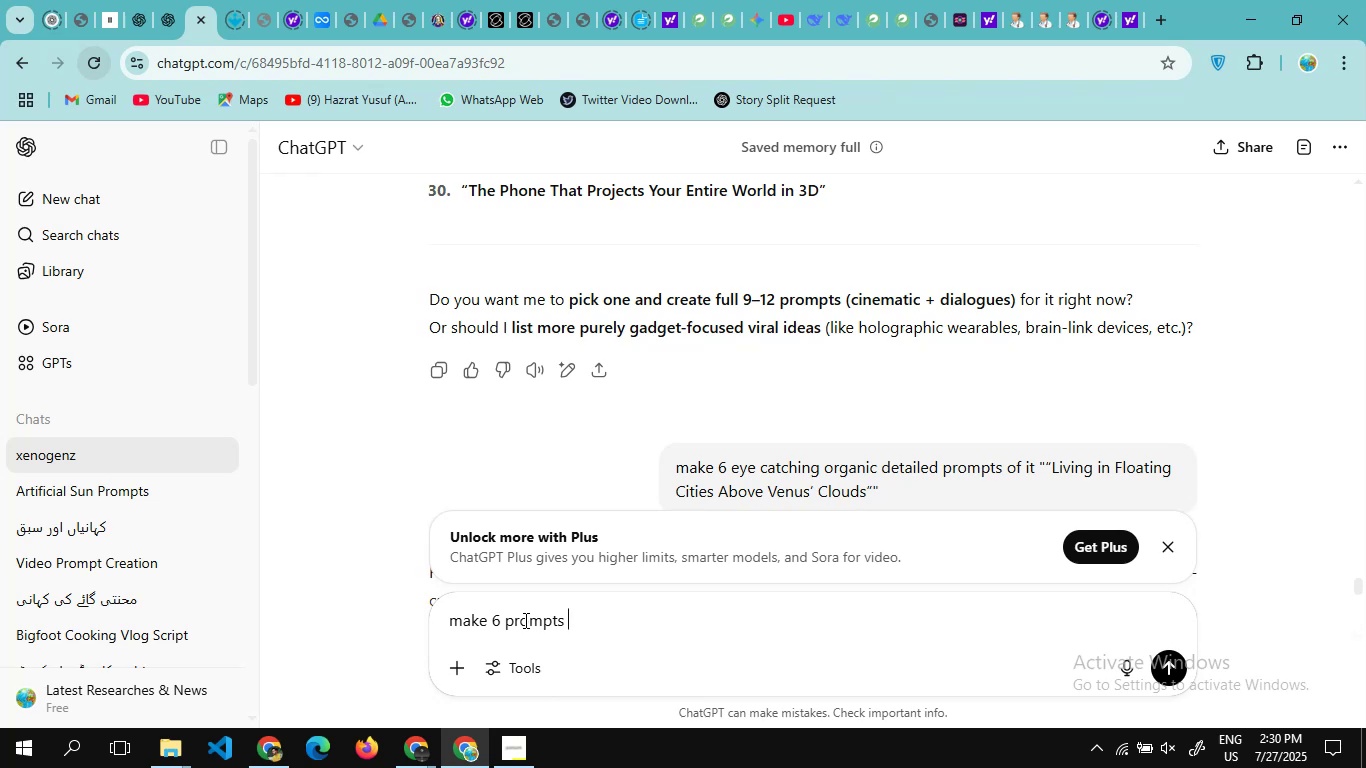 
wait(9.37)
 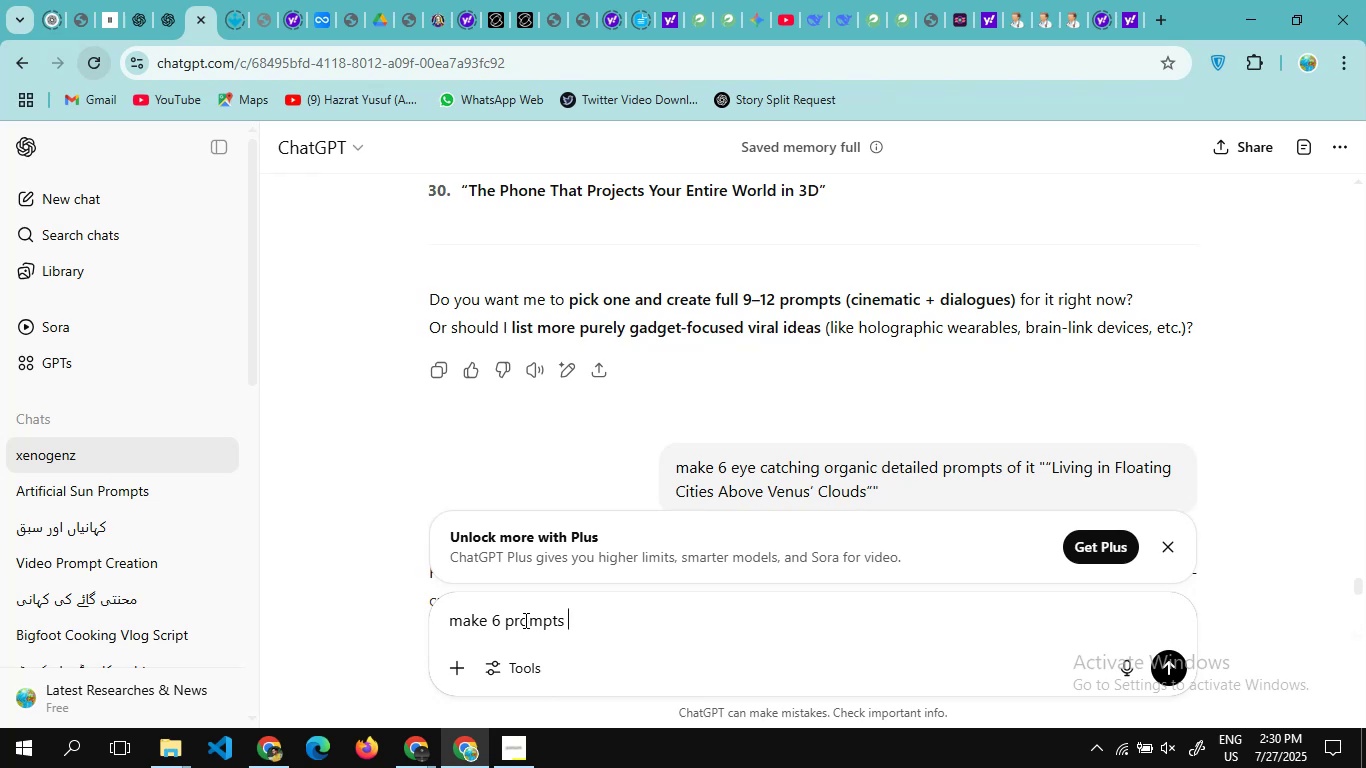 
hold_key(key=Backspace, duration=0.64)
 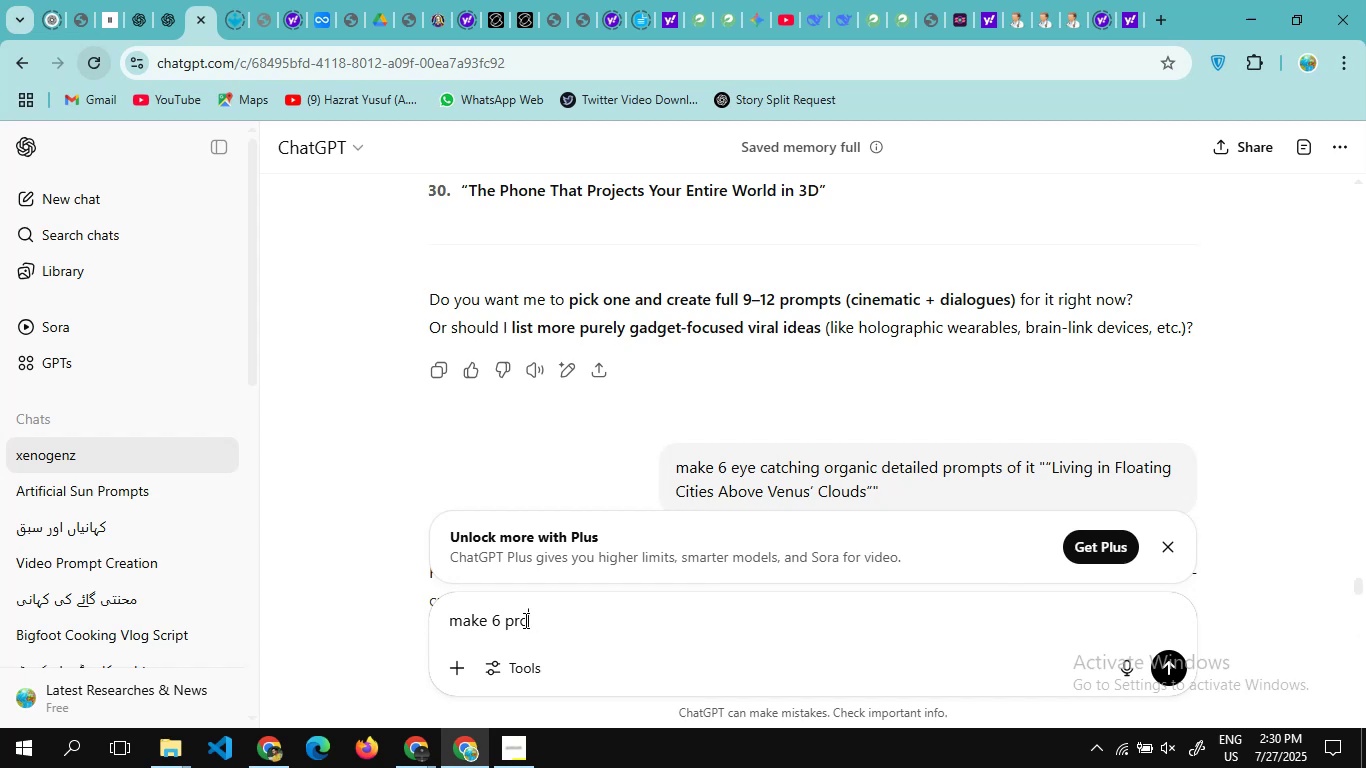 
key(Backspace)
key(Backspace)
key(Backspace)
type(3y3)
key(Backspace)
key(Backspace)
key(Backspace)
type(eye catching )
 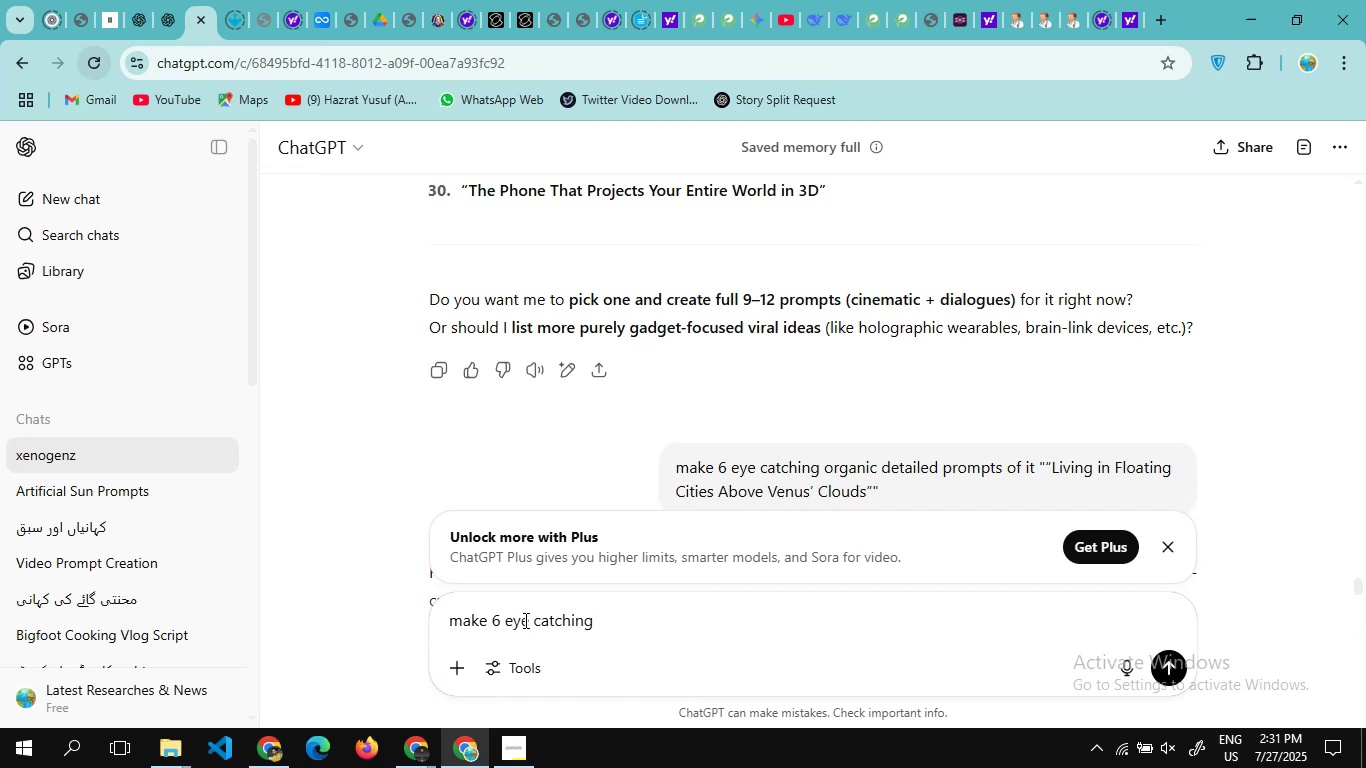 
type(organc )
 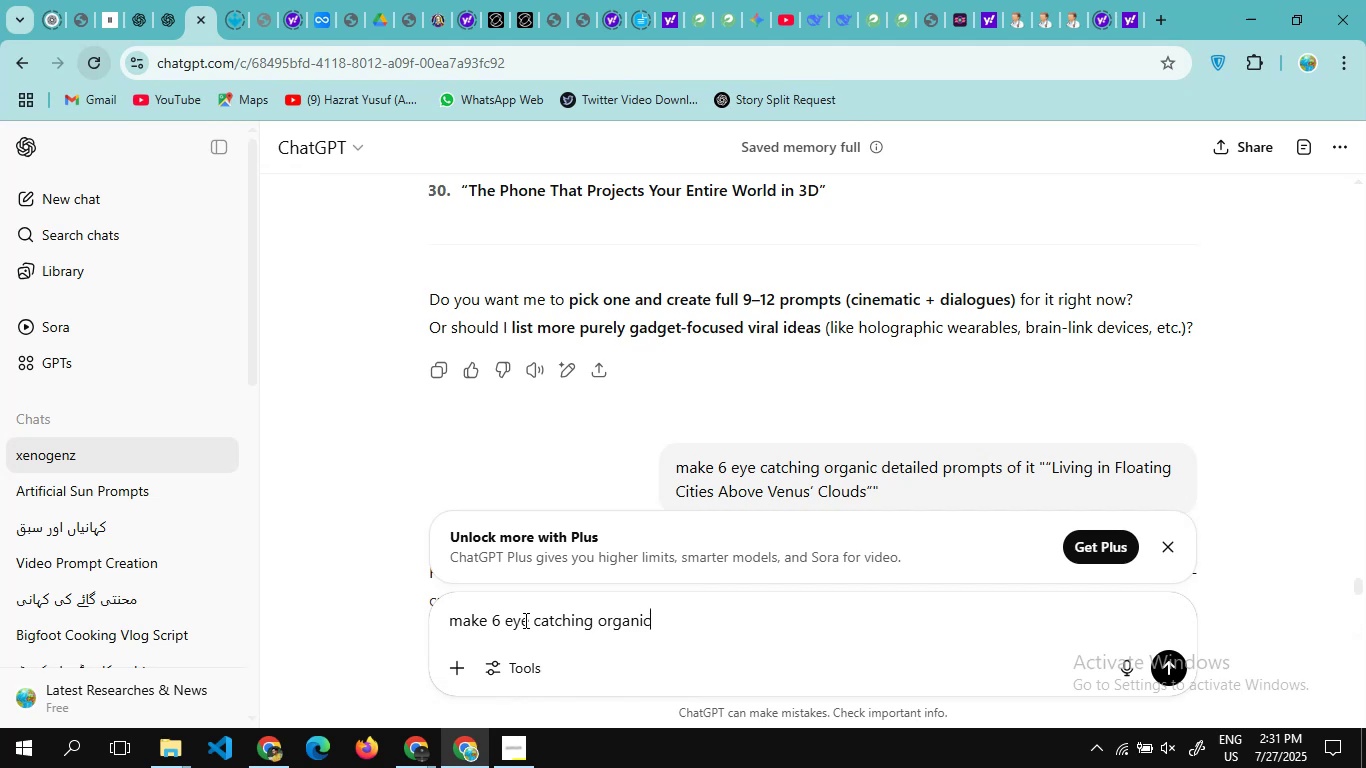 
hold_key(key=I, duration=0.33)
 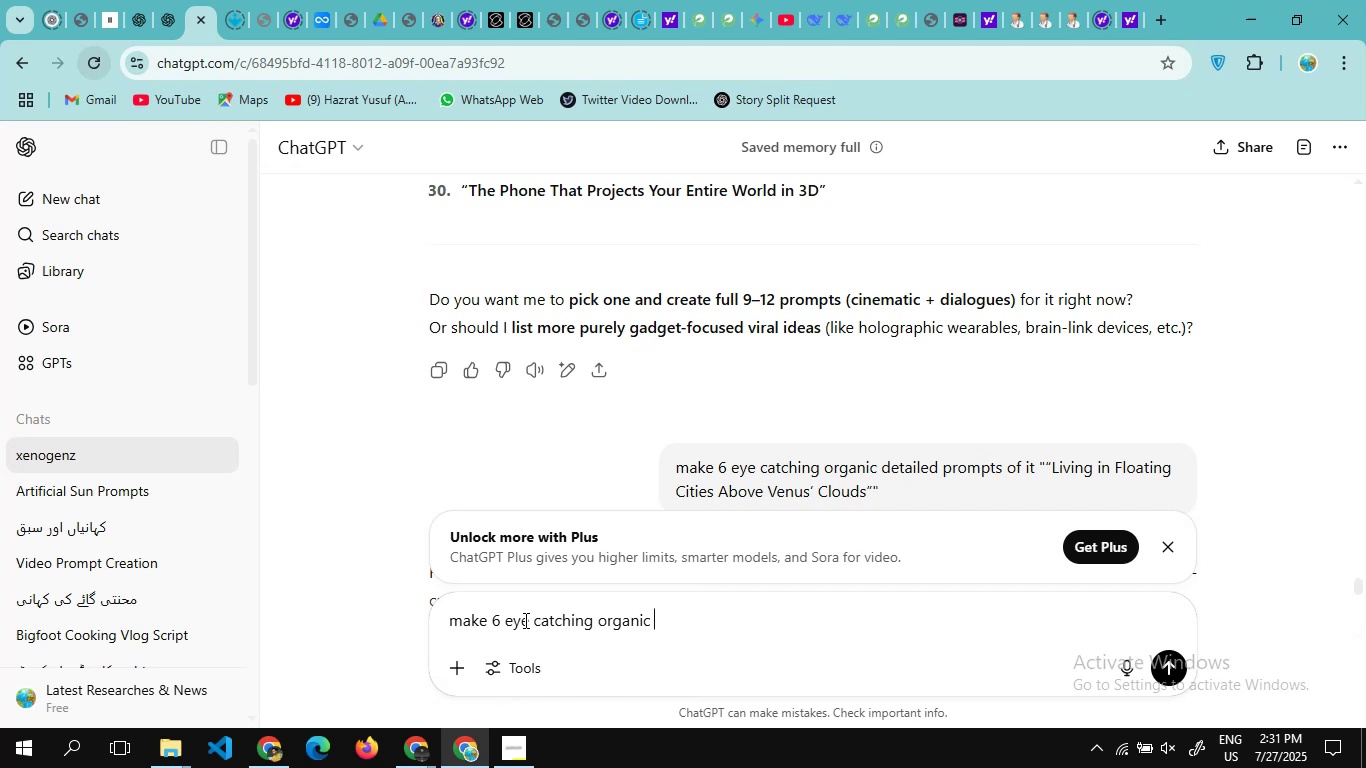 
wait(9.39)
 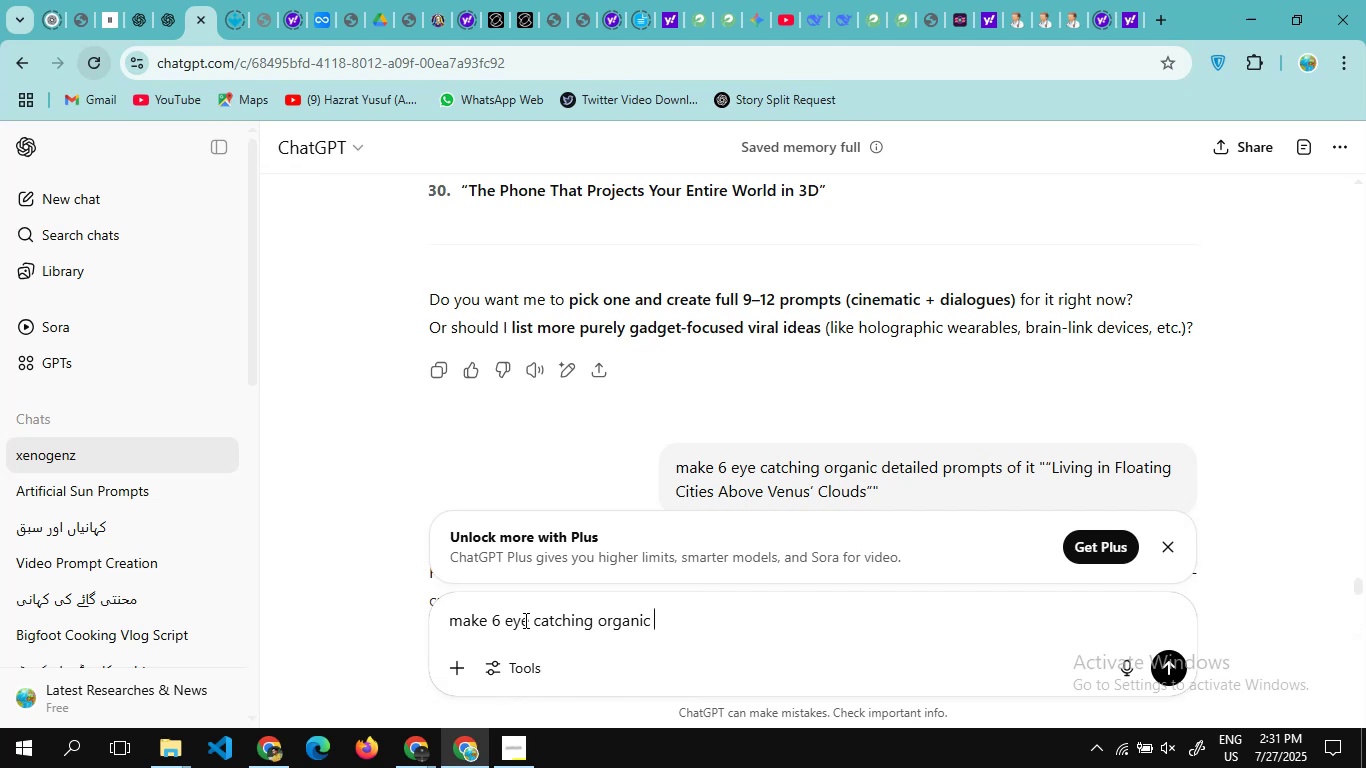 
type(detailed prompts of it "")
 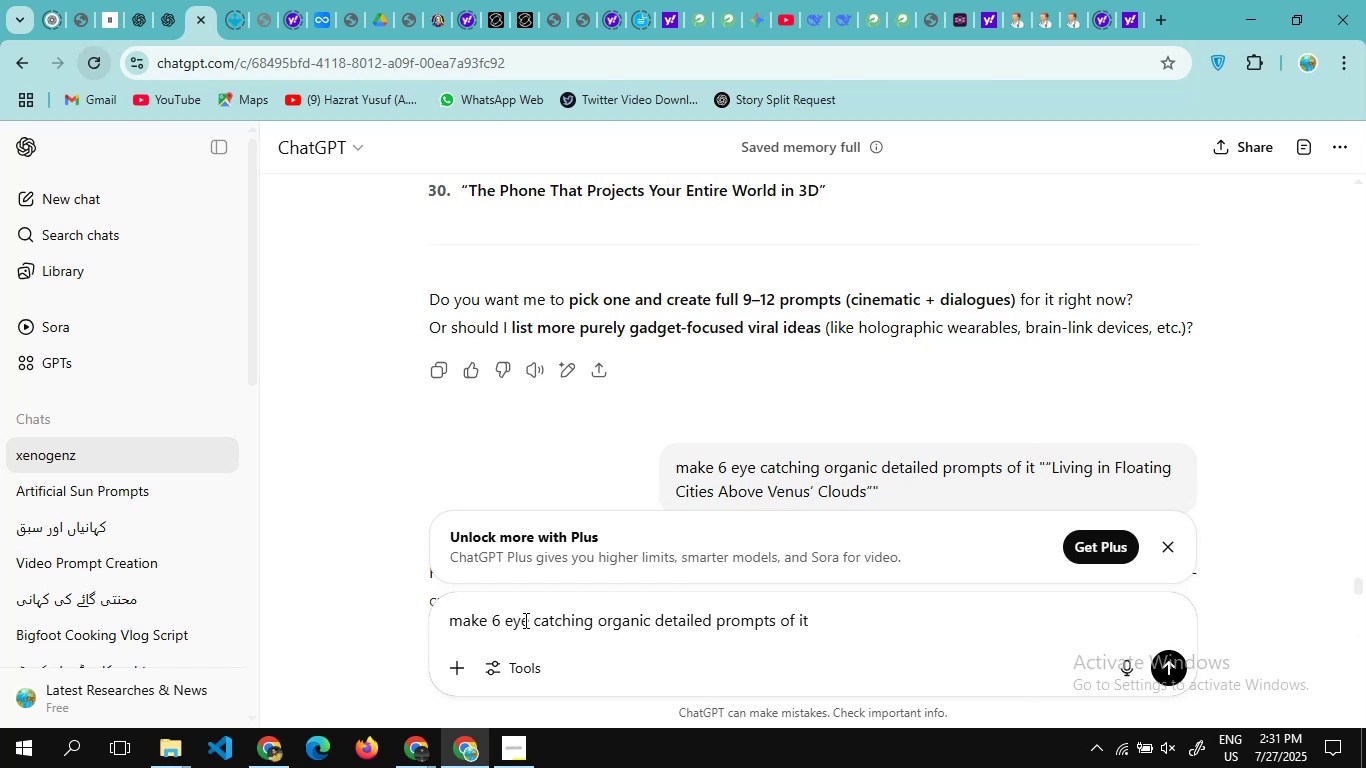 
key(ArrowLeft)
 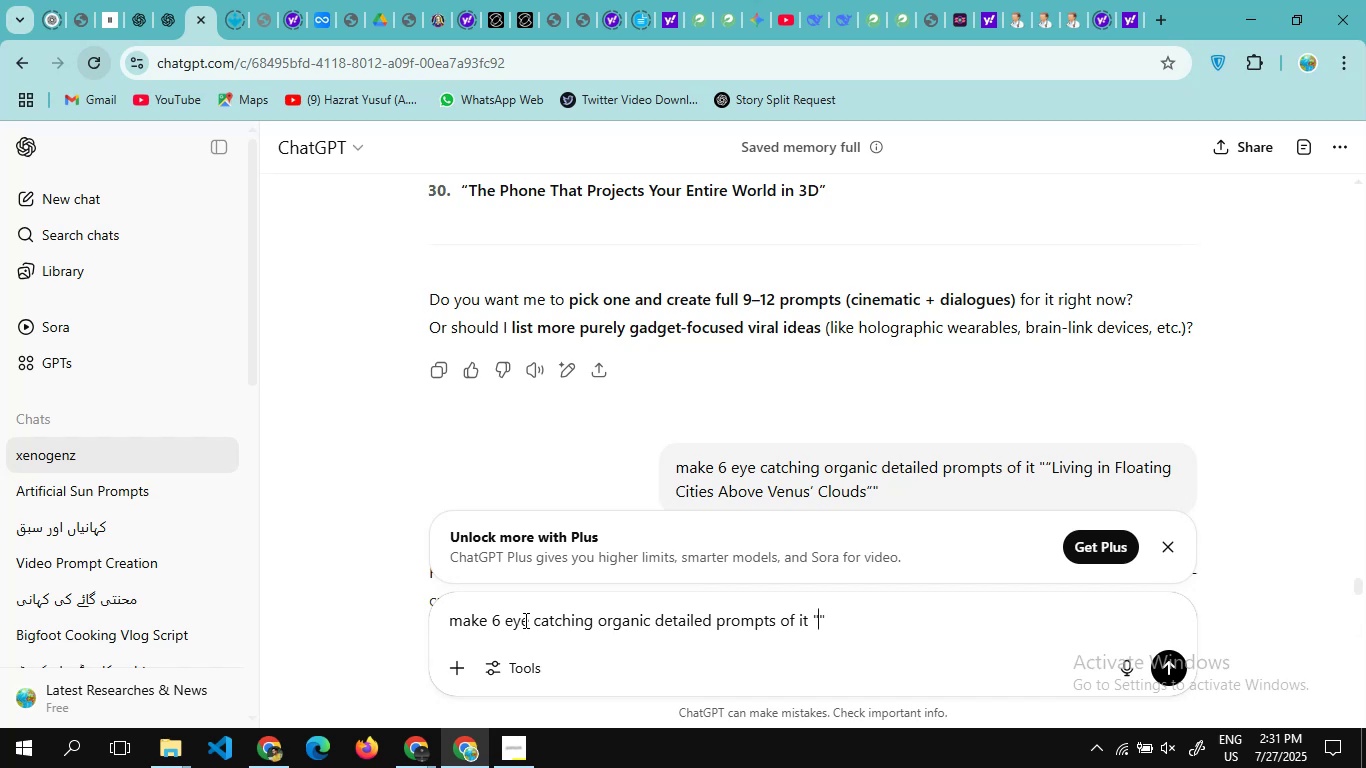 
key(Control+V)
 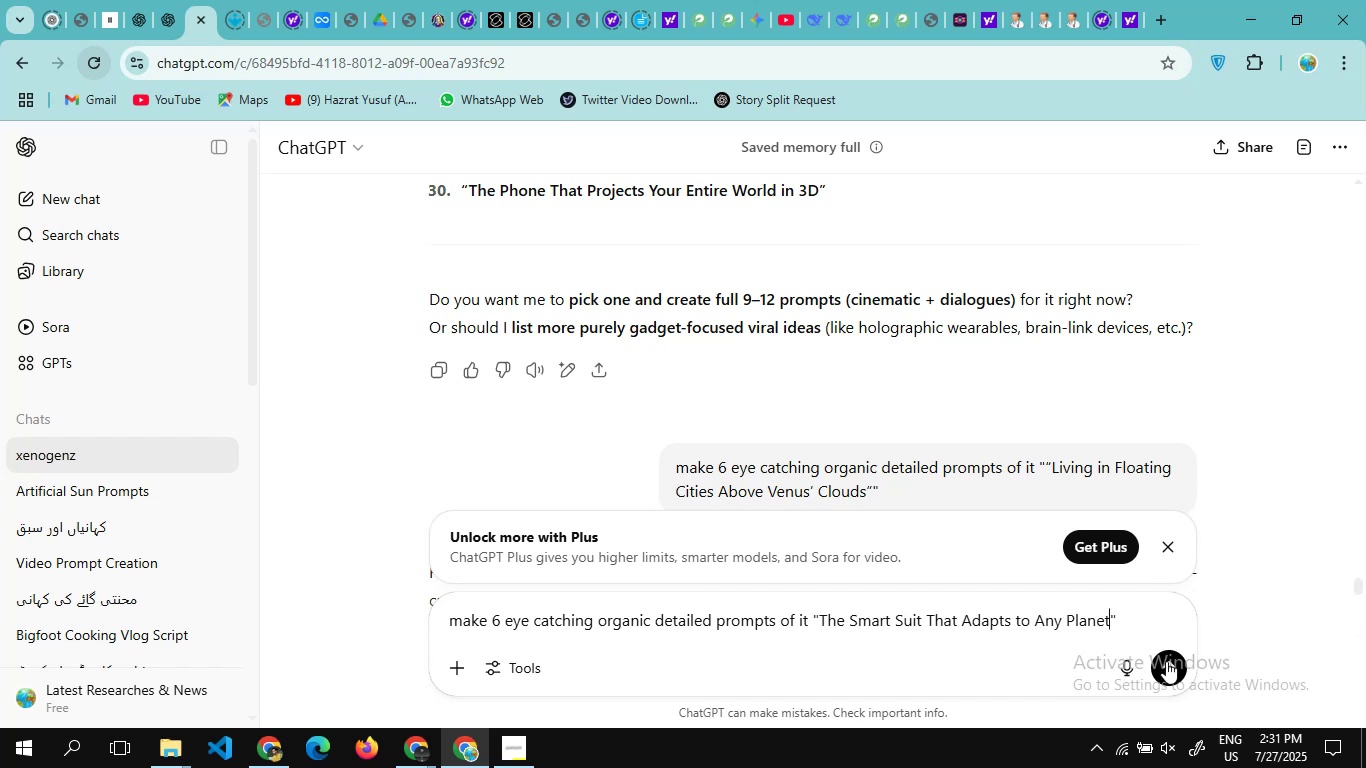 
left_click([1160, 668])
 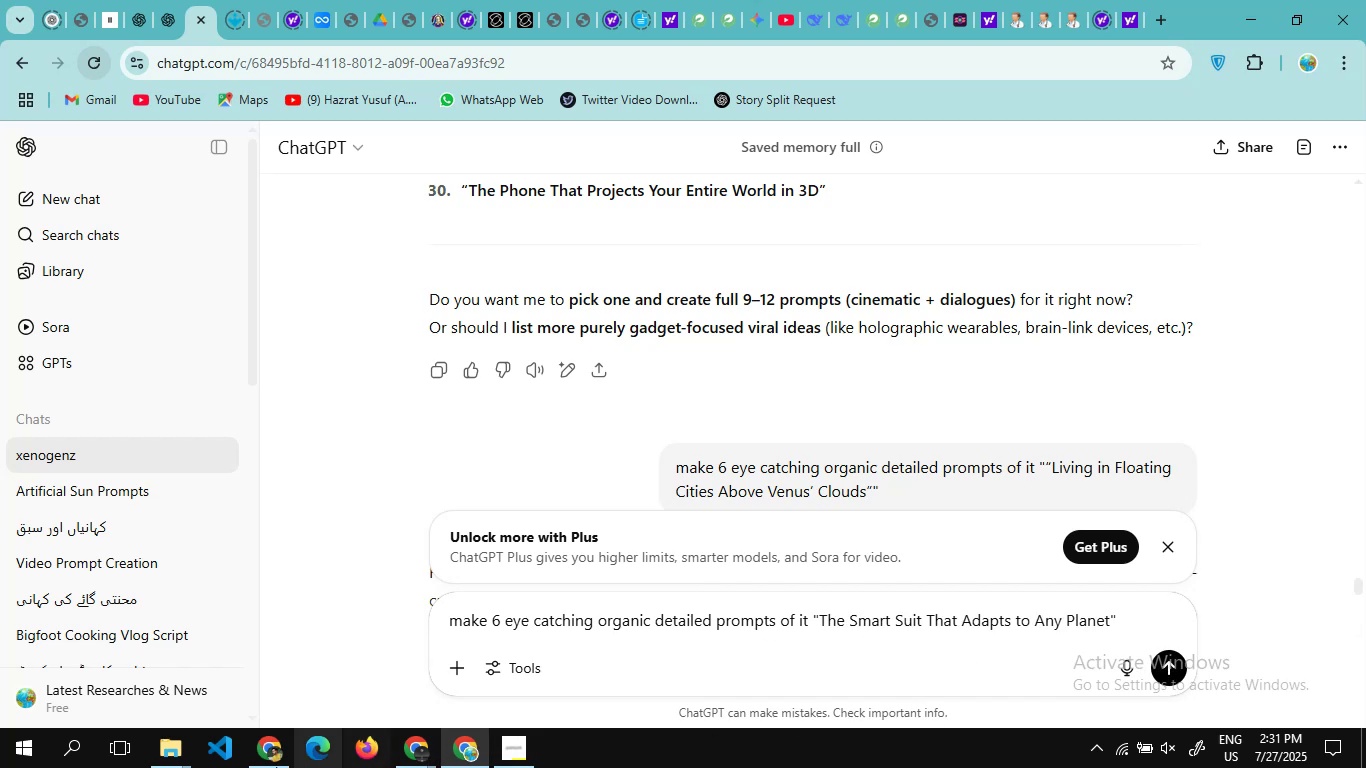 
mouse_move([175, 744])
 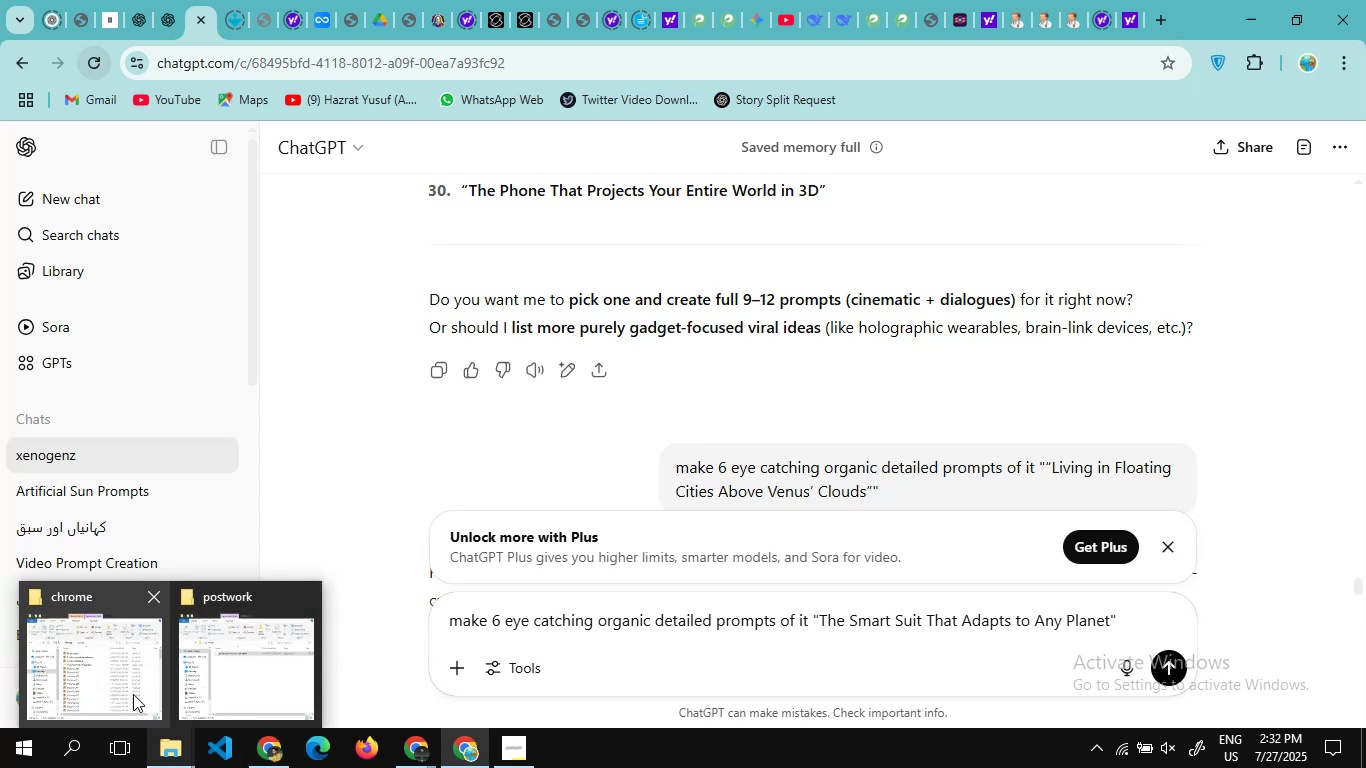 
left_click([133, 694])
 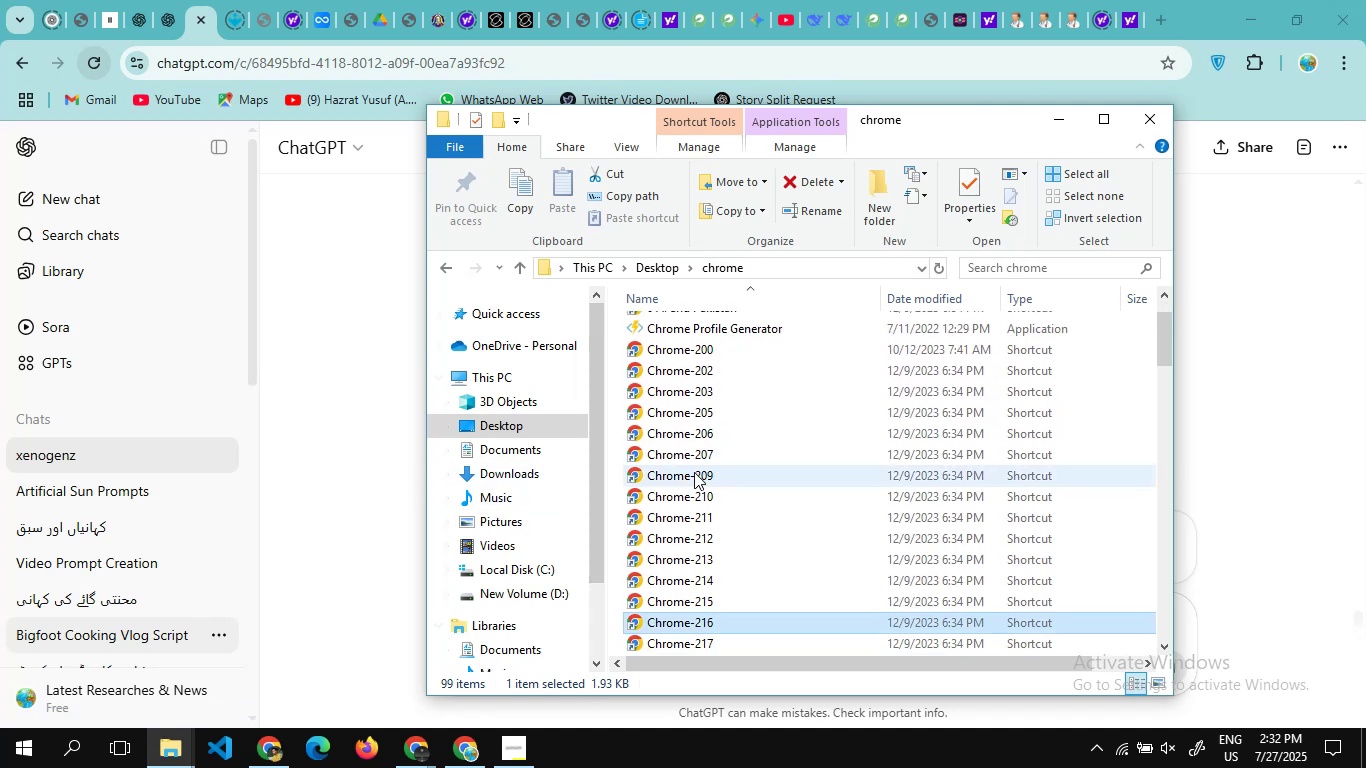 
wait(13.03)
 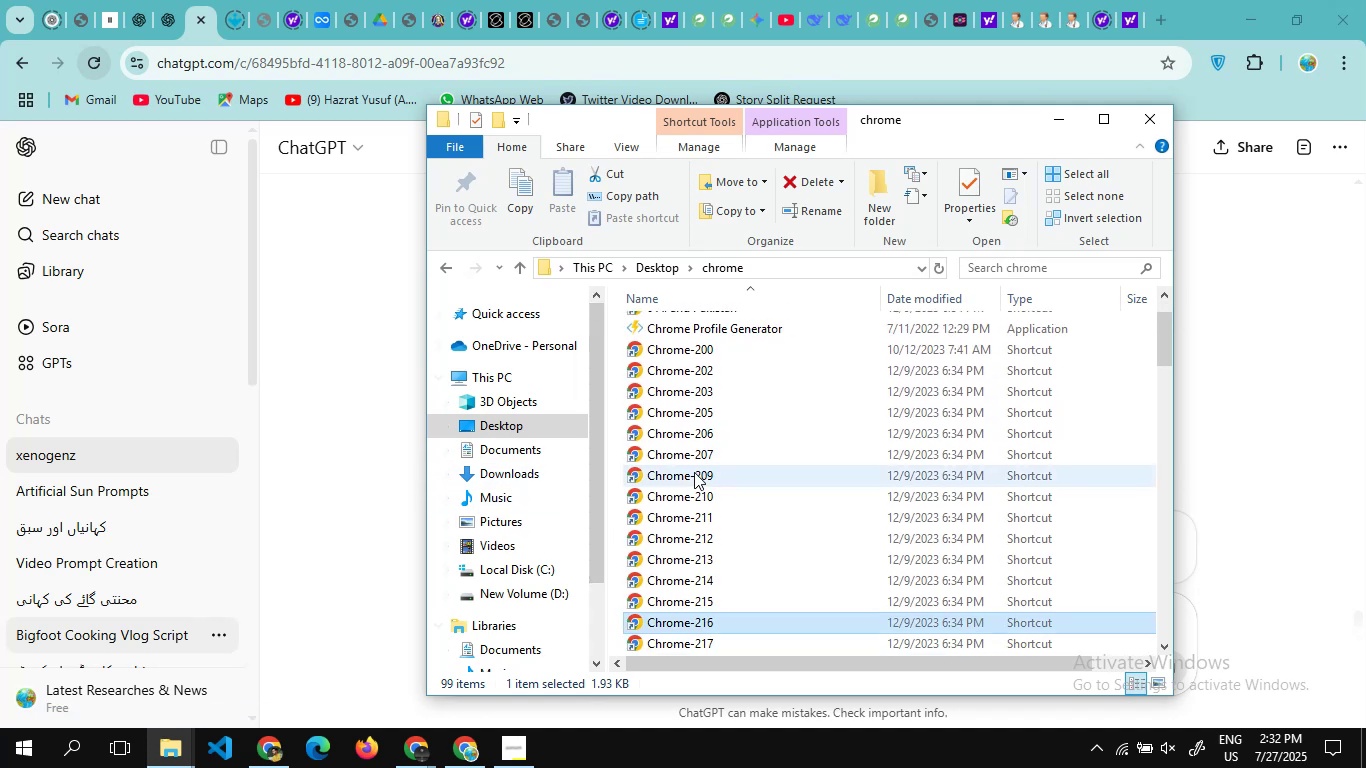 
double_click([698, 359])
 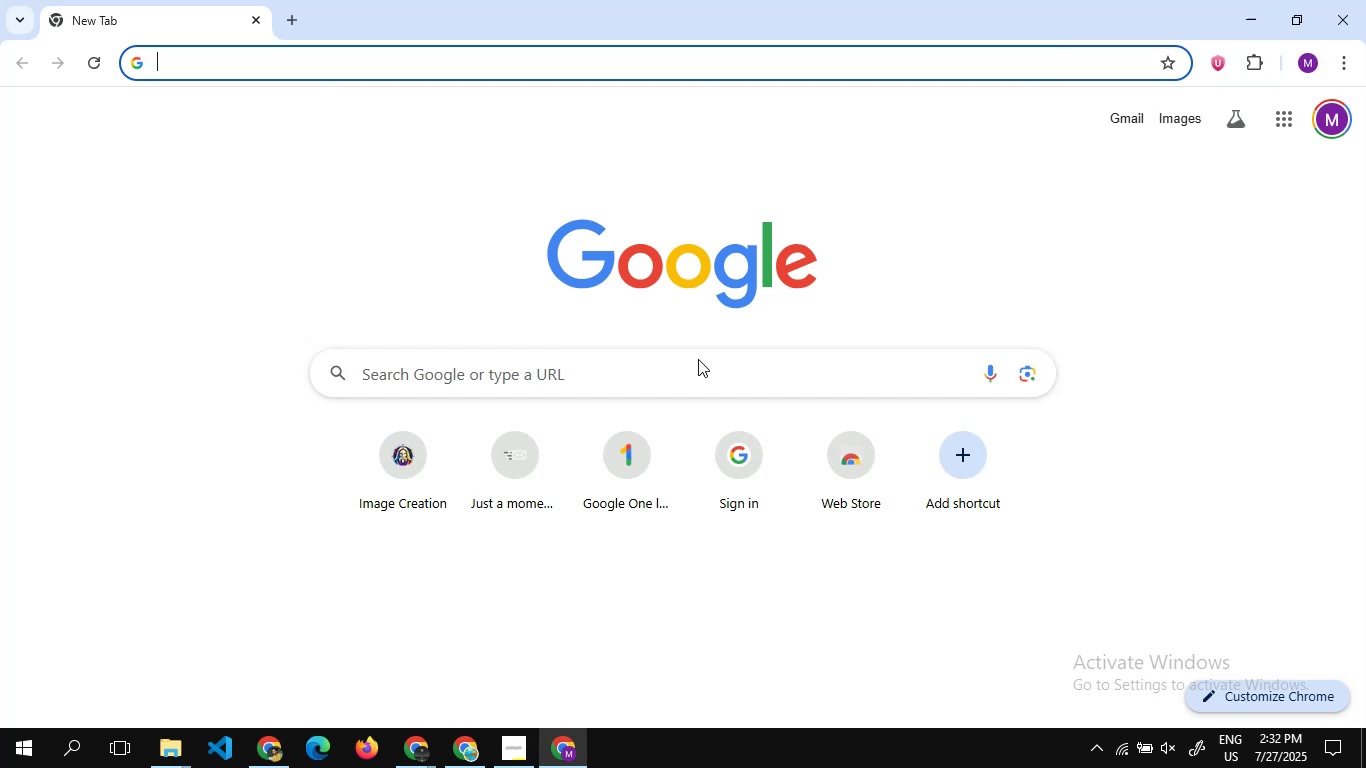 
wait(13.3)
 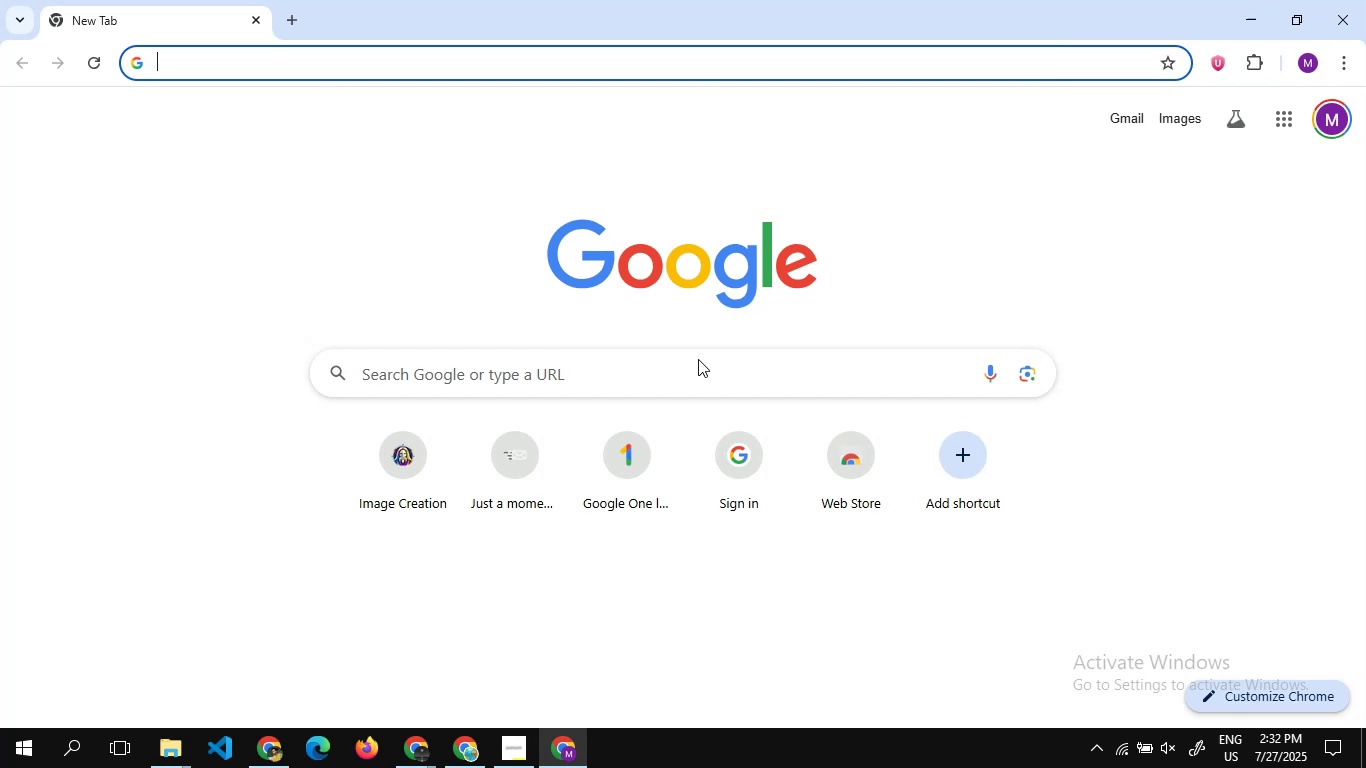 
left_click([529, 377])
 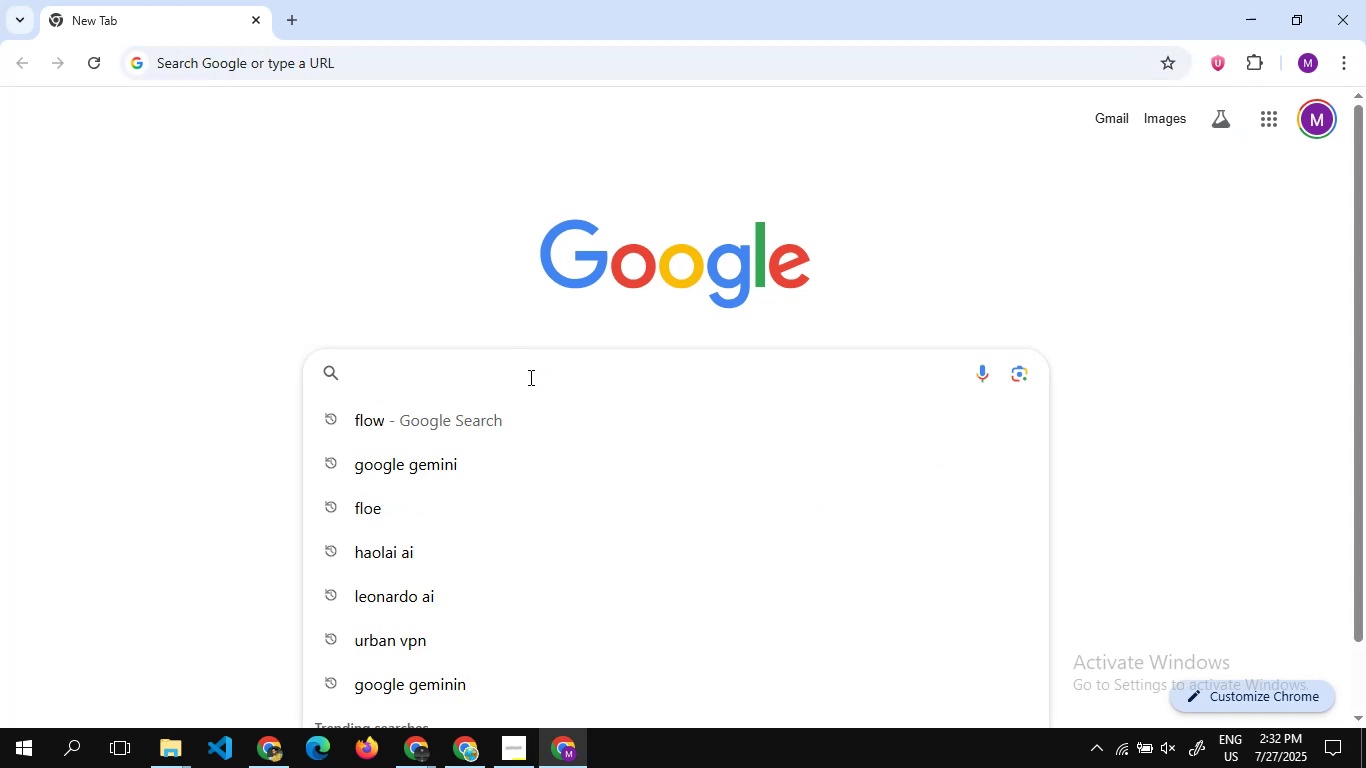 
wait(7.6)
 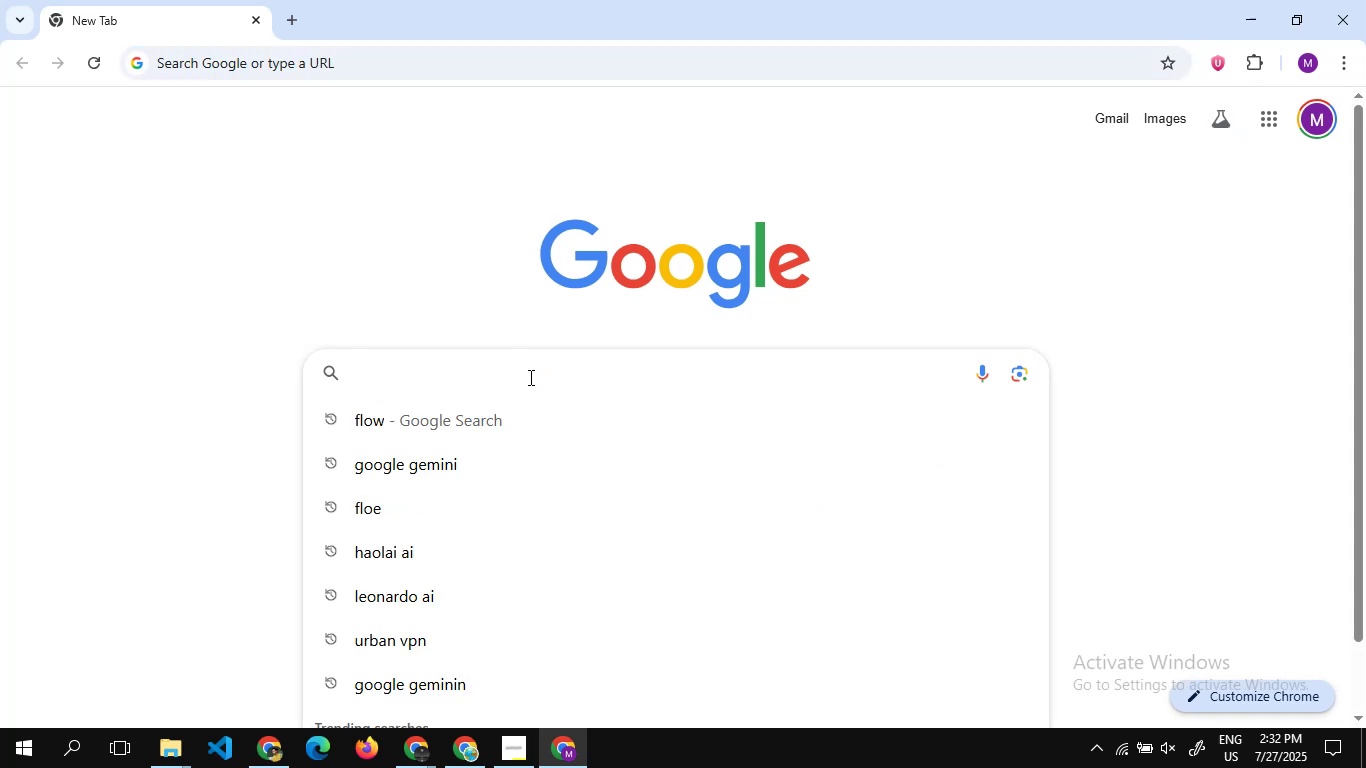 
left_click([426, 468])
 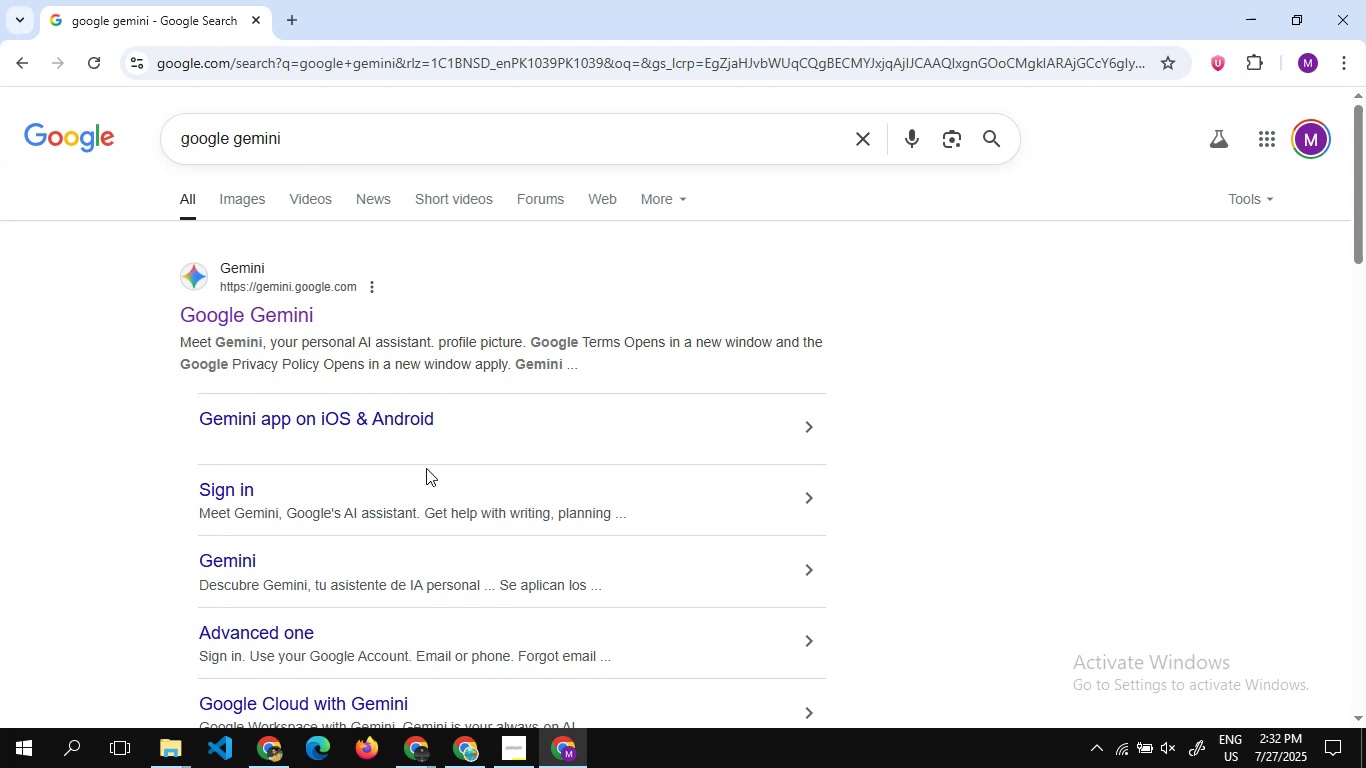 
wait(17.74)
 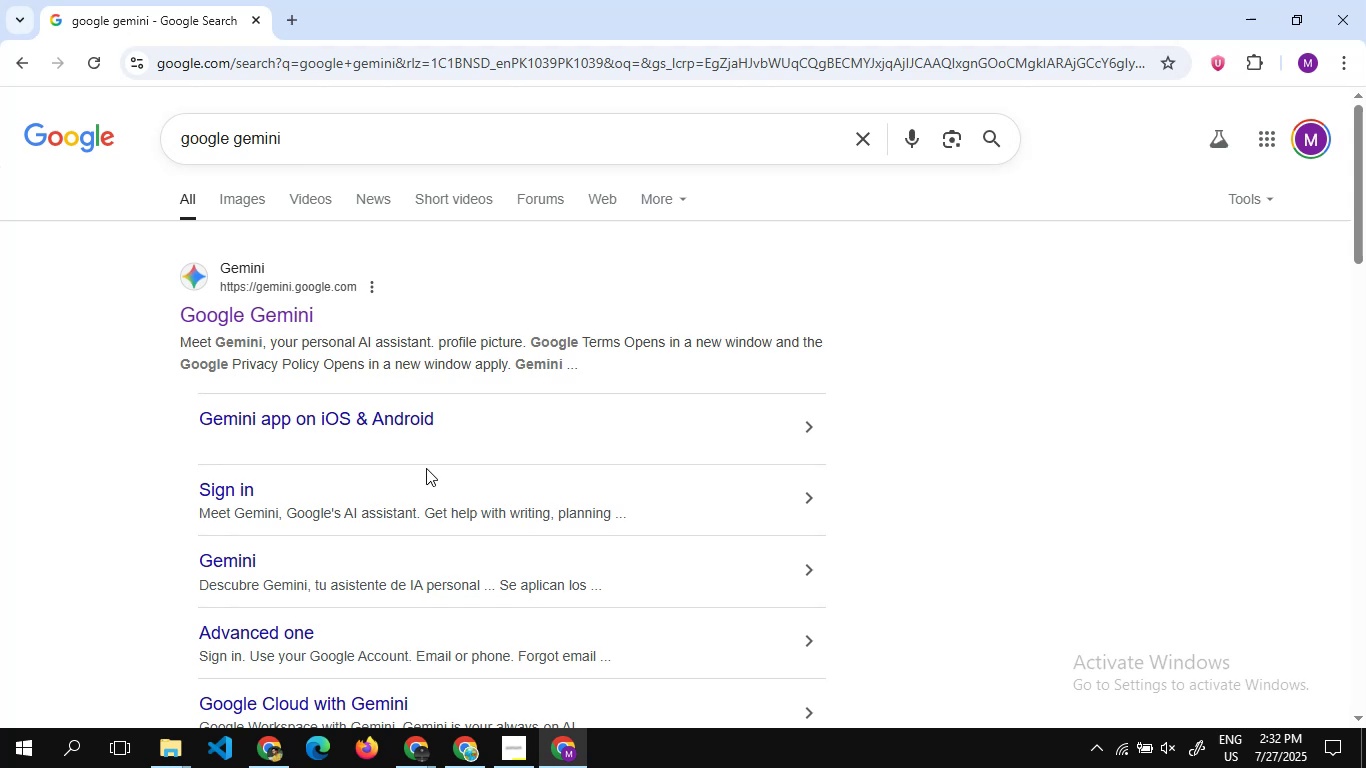 
left_click([292, 318])
 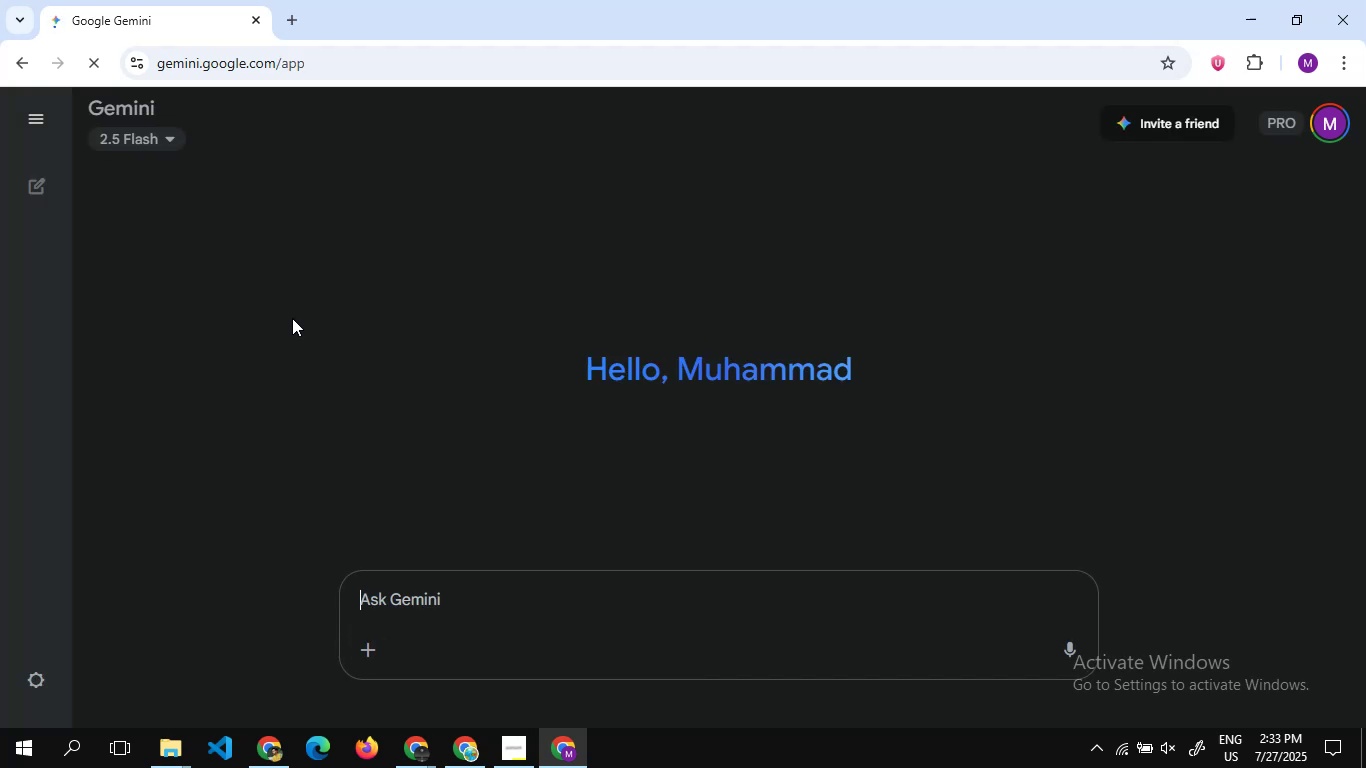 
wait(12.91)
 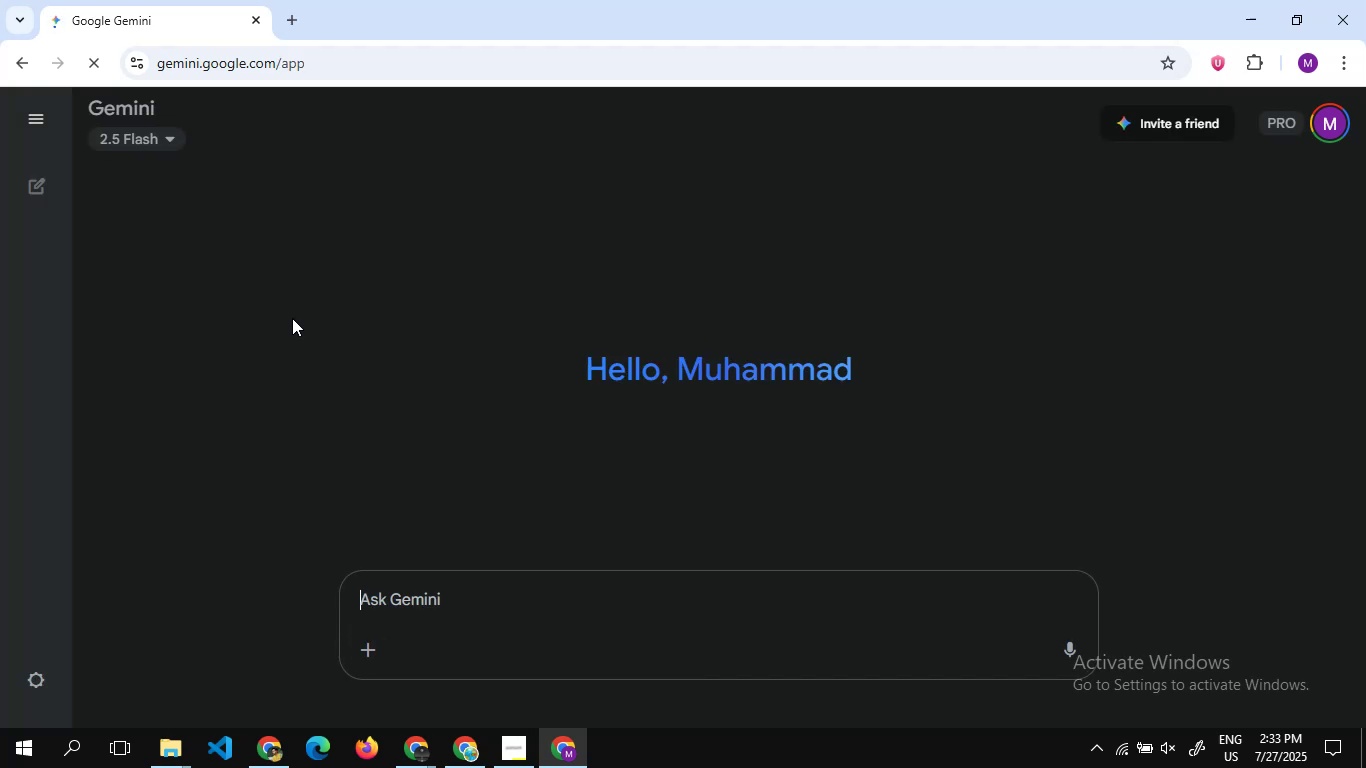 
left_click([436, 644])
 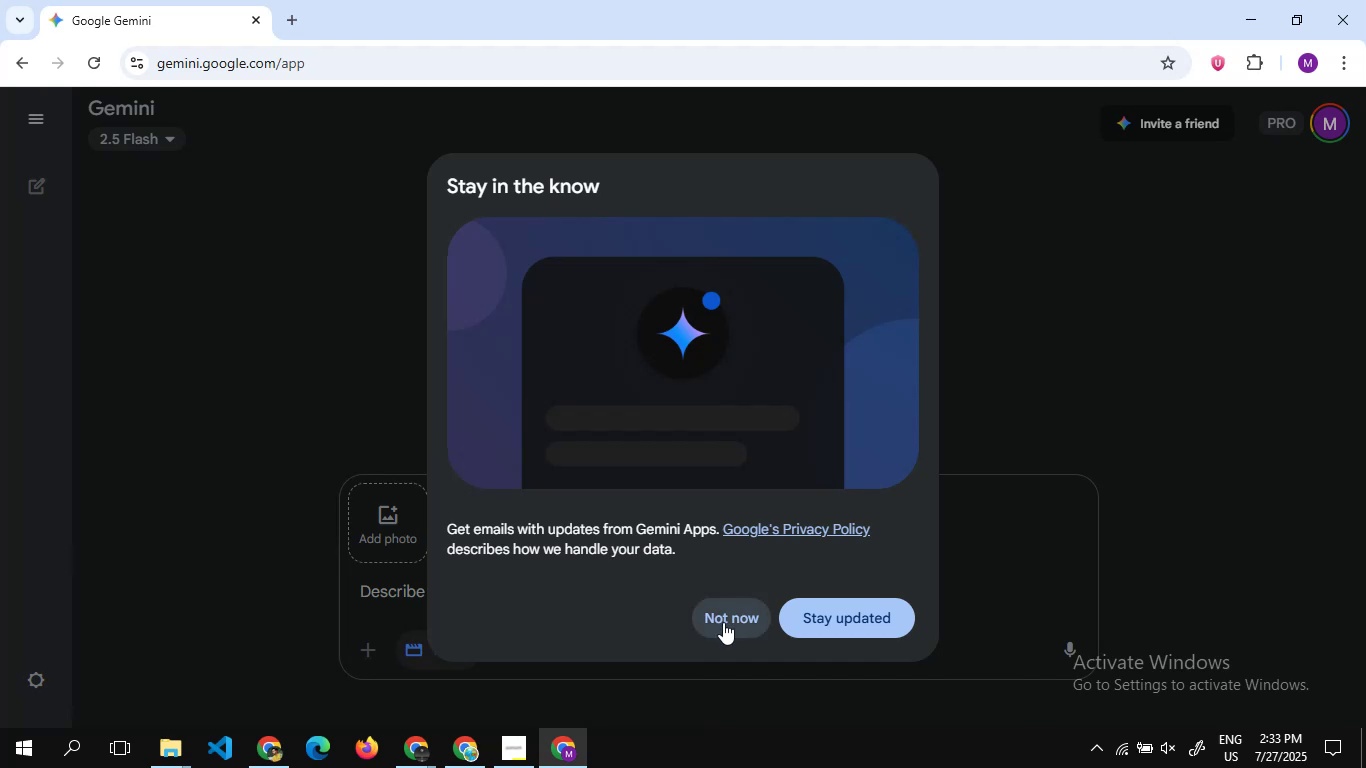 
left_click([722, 622])
 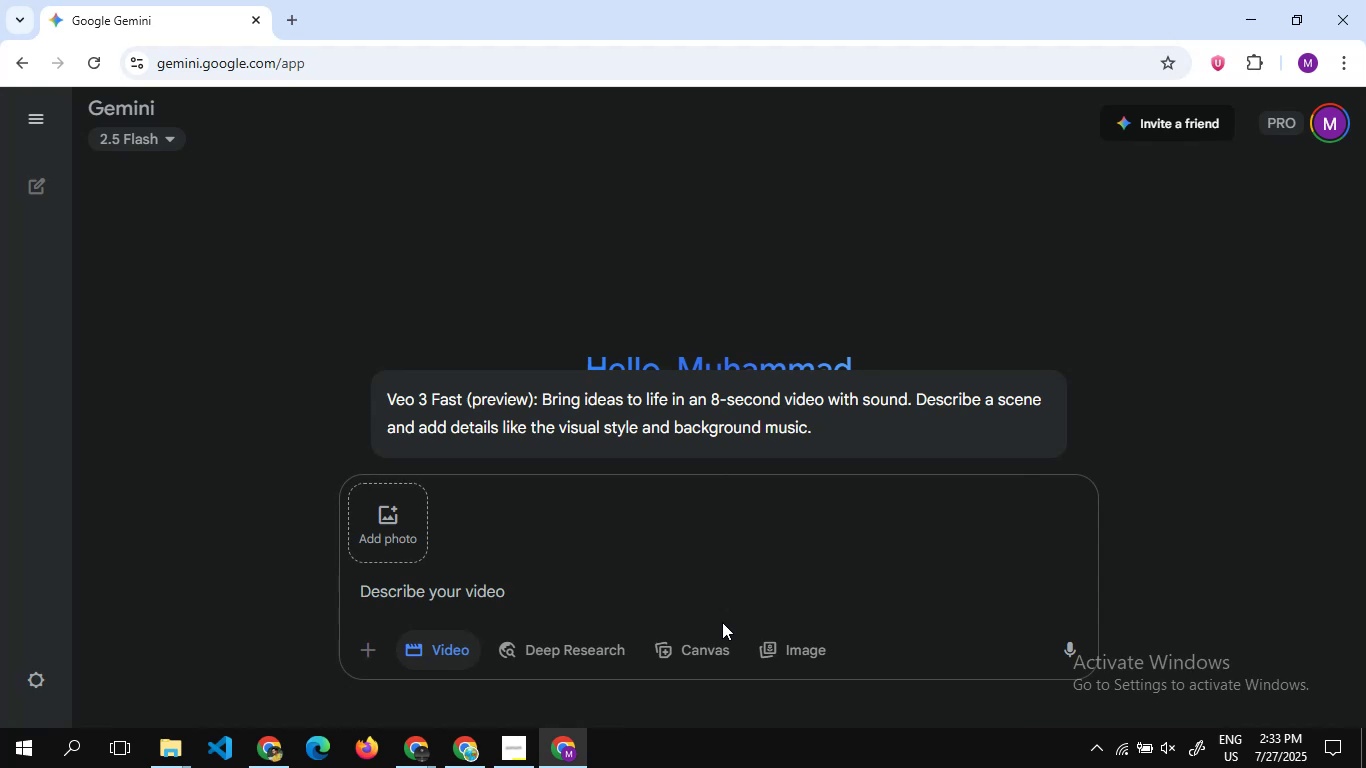 
wait(14.85)
 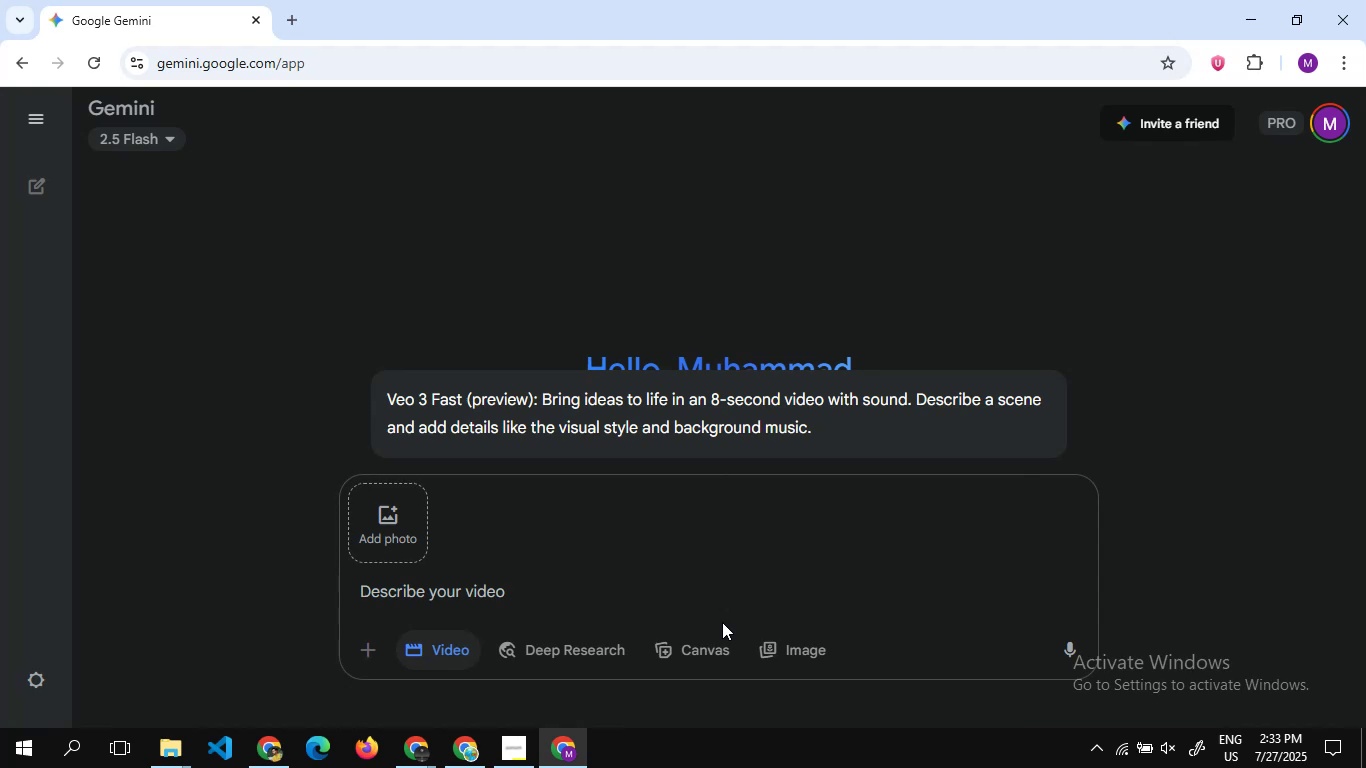 
mouse_move([180, 743])
 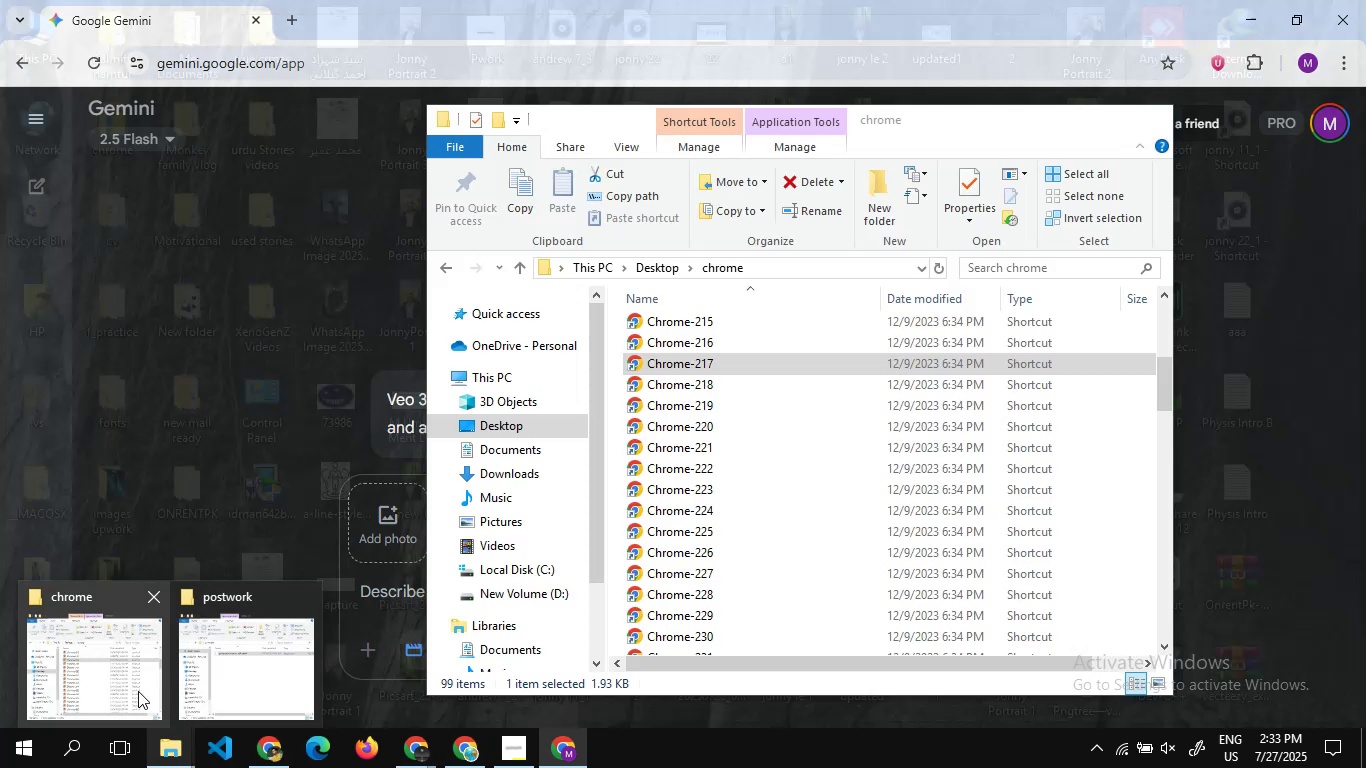 
left_click([138, 691])
 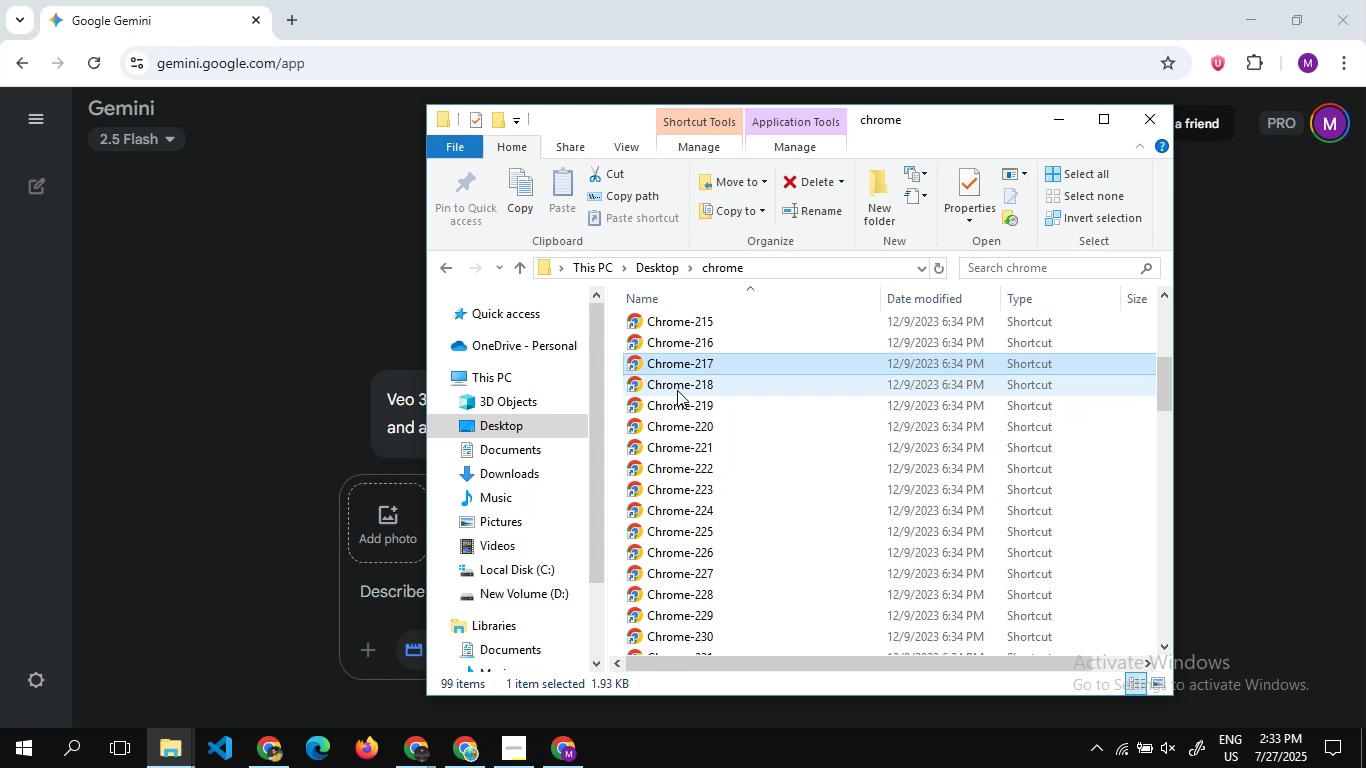 
double_click([677, 390])
 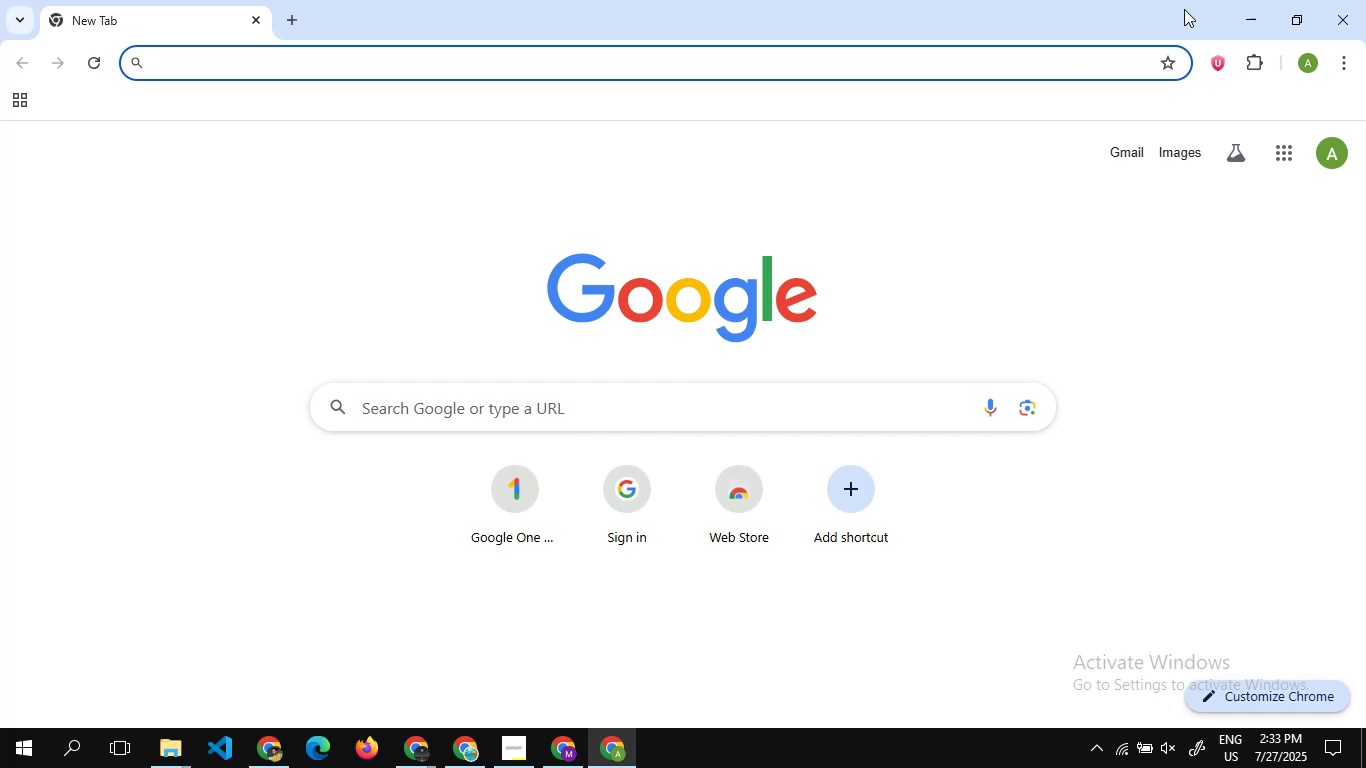 
wait(15.56)
 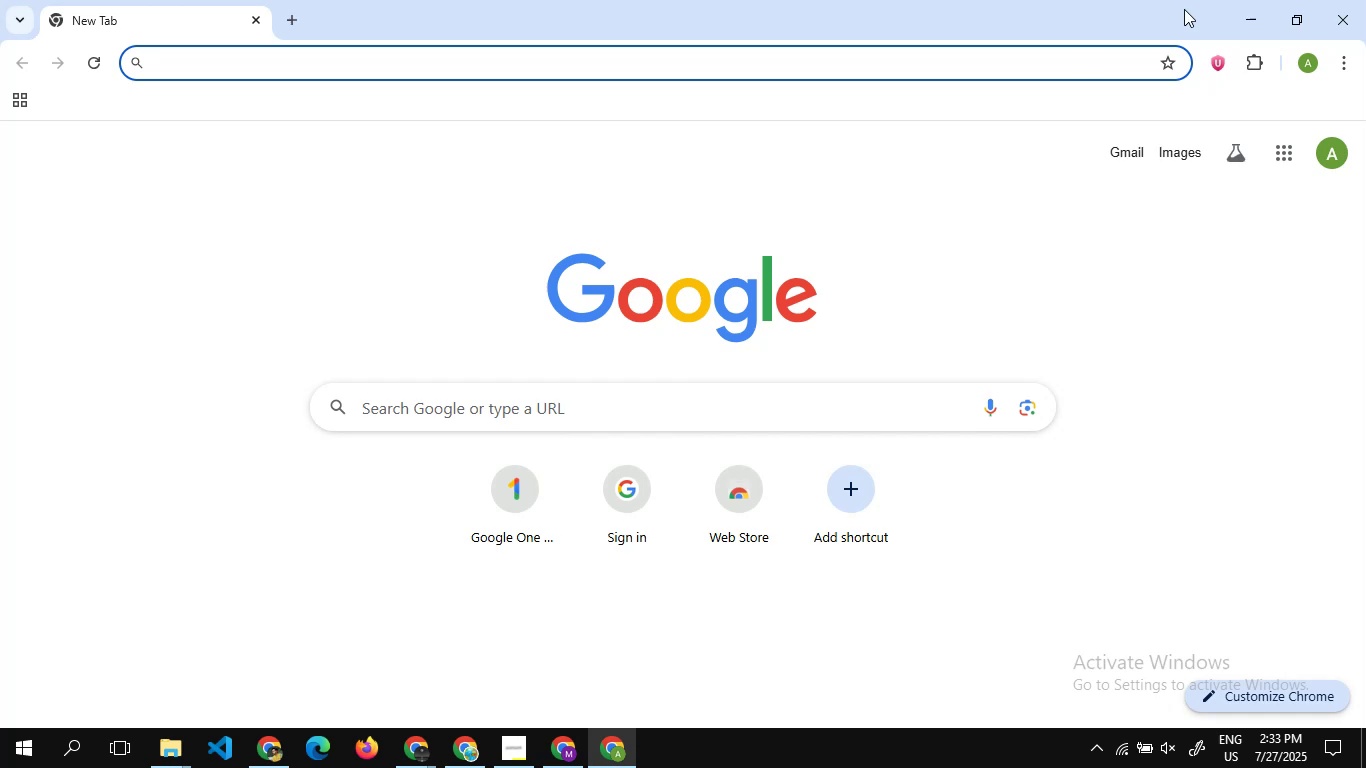 
left_click([1336, 15])
 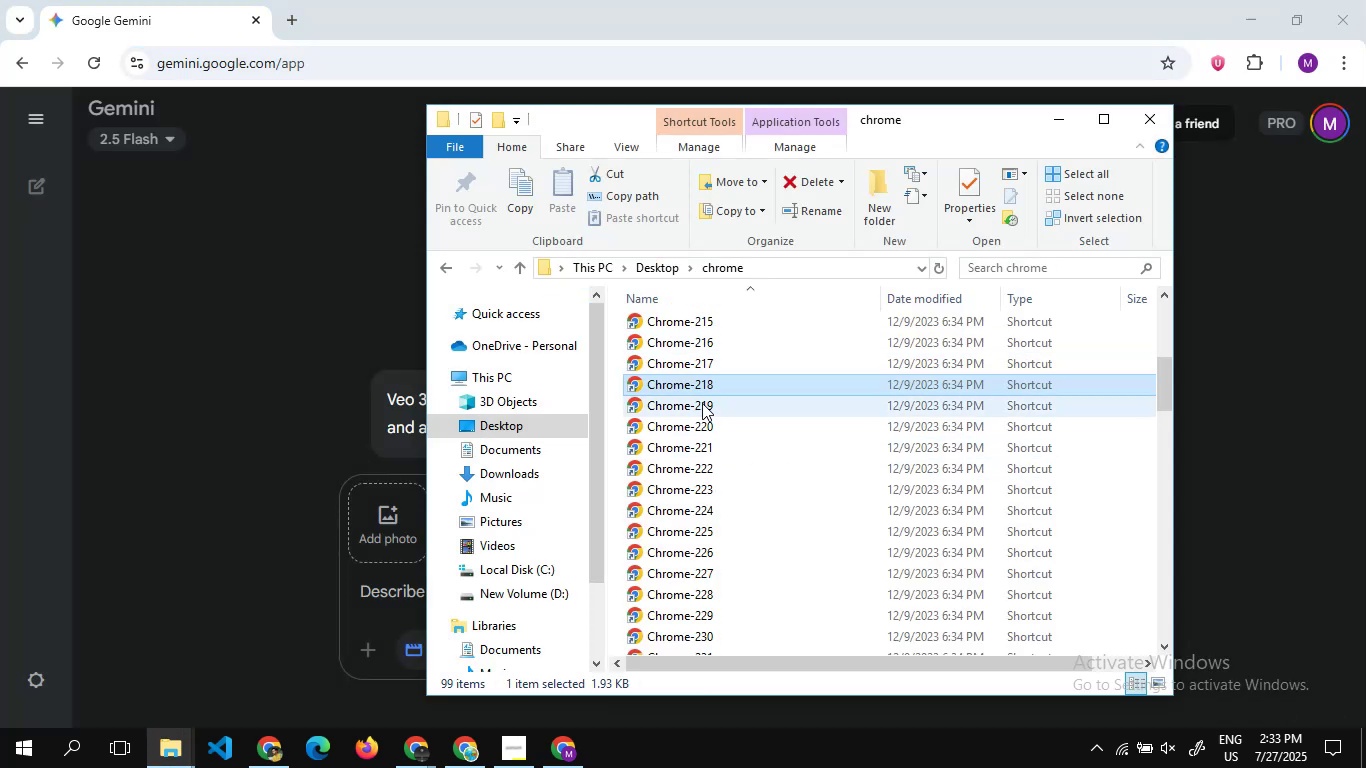 
double_click([702, 403])
 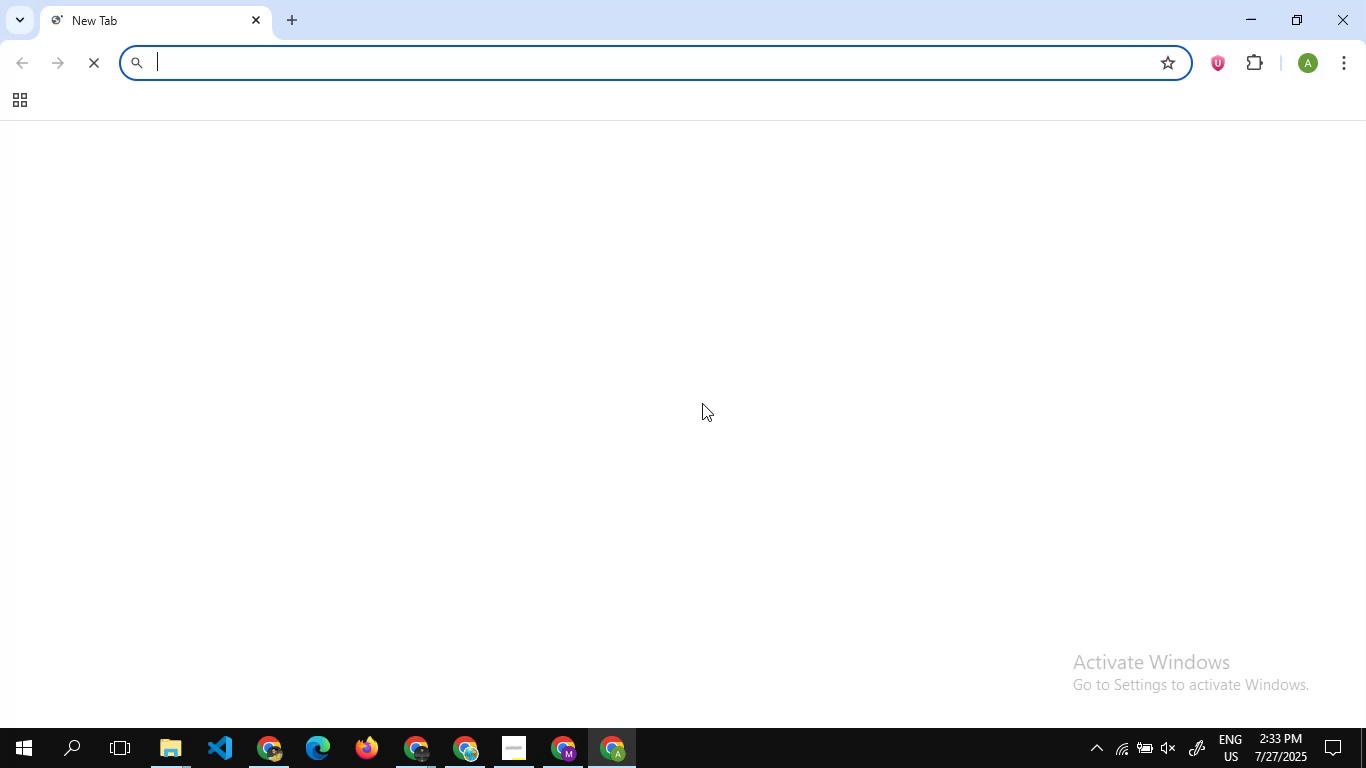 
wait(14.66)
 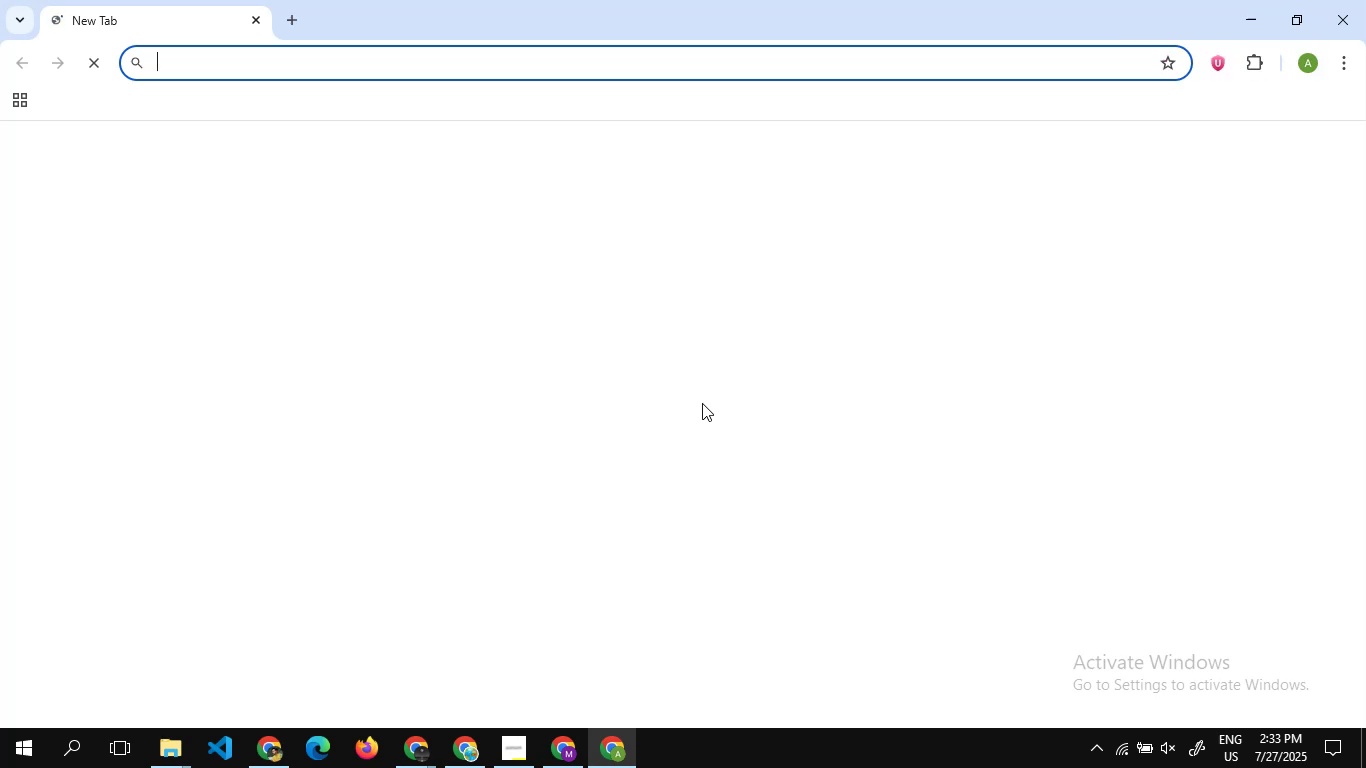 
left_click([1338, 7])
 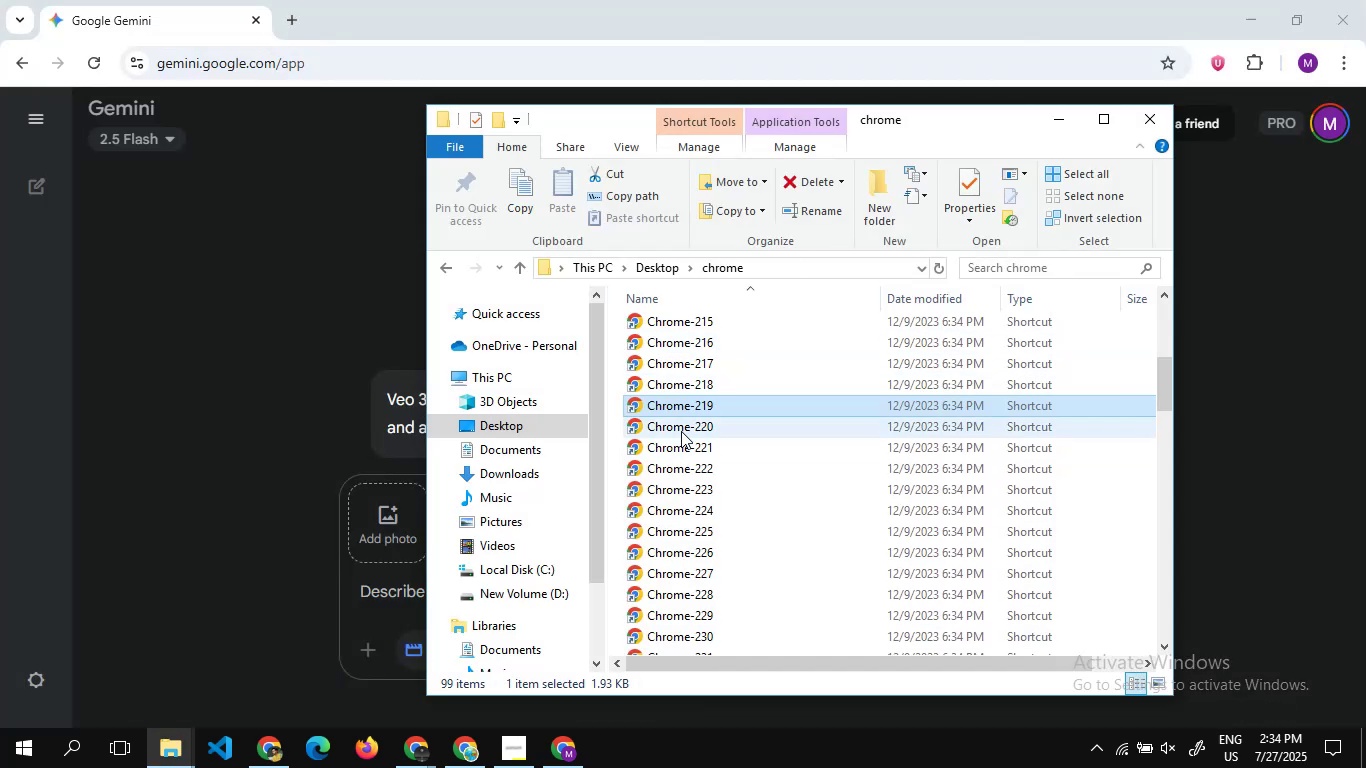 
double_click([681, 431])
 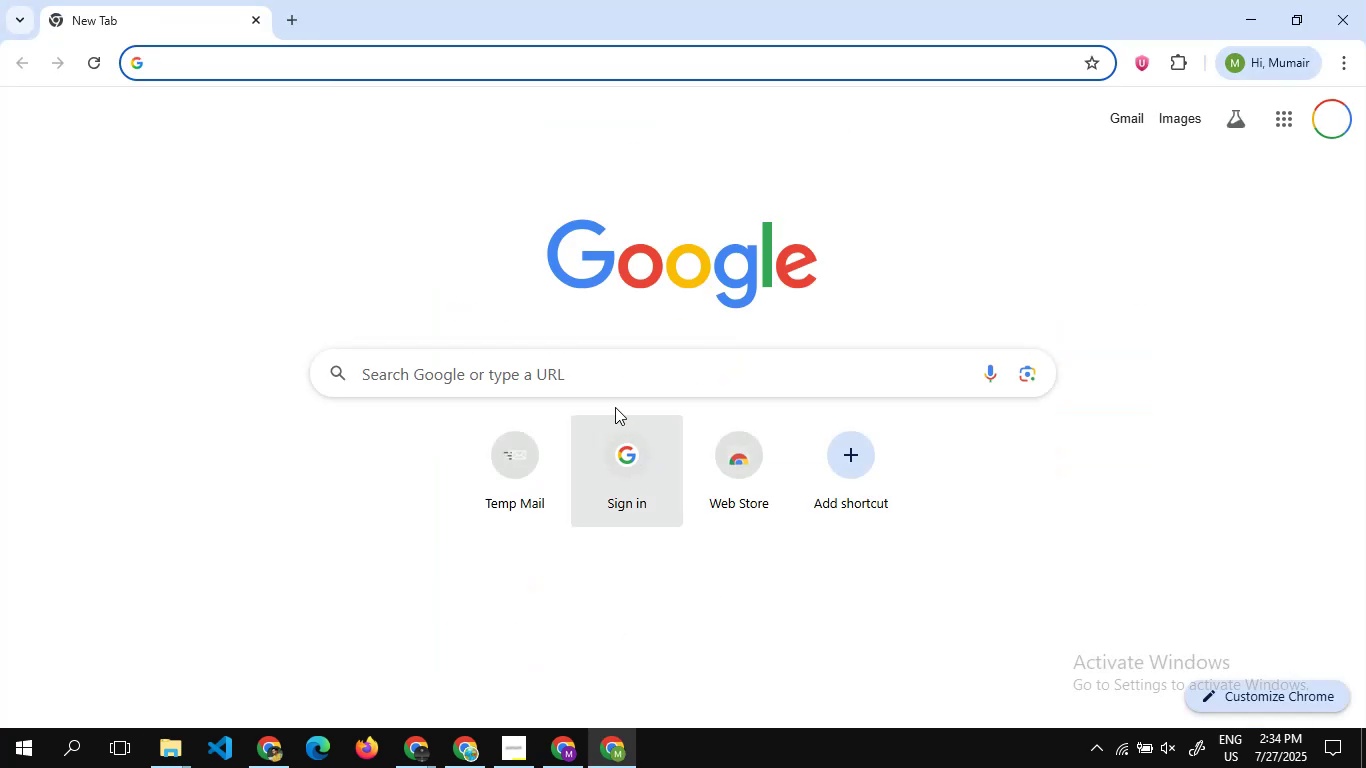 
left_click([611, 368])
 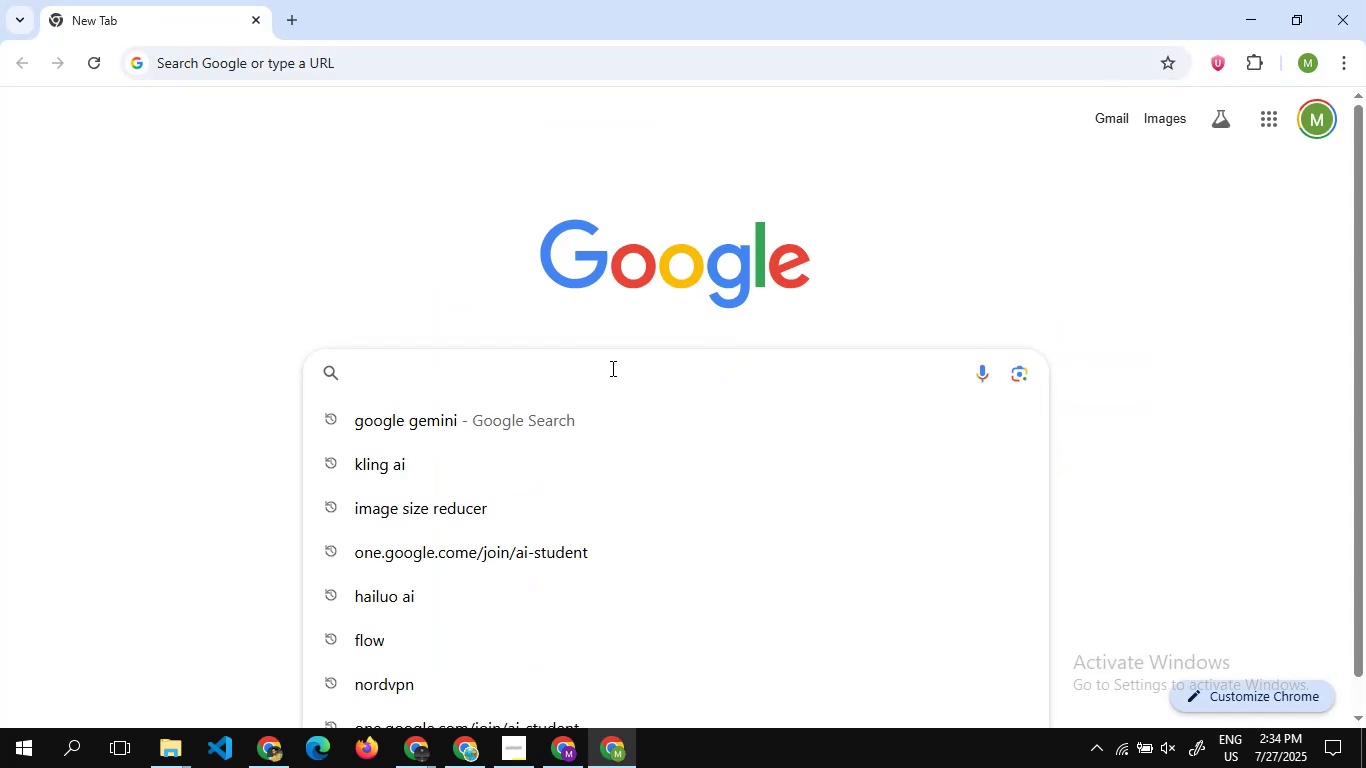 
type(google f)
key(Backspace)
type(gemini)
 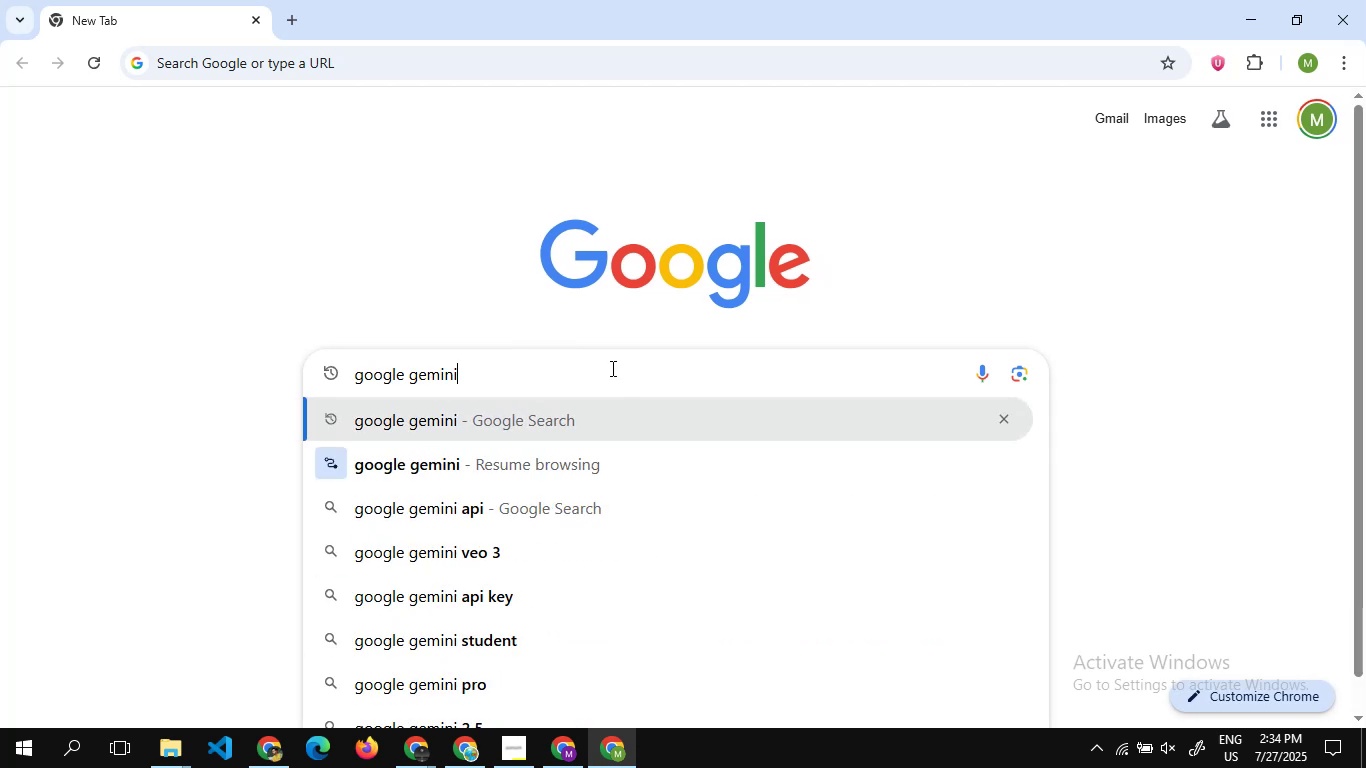 
key(Enter)
 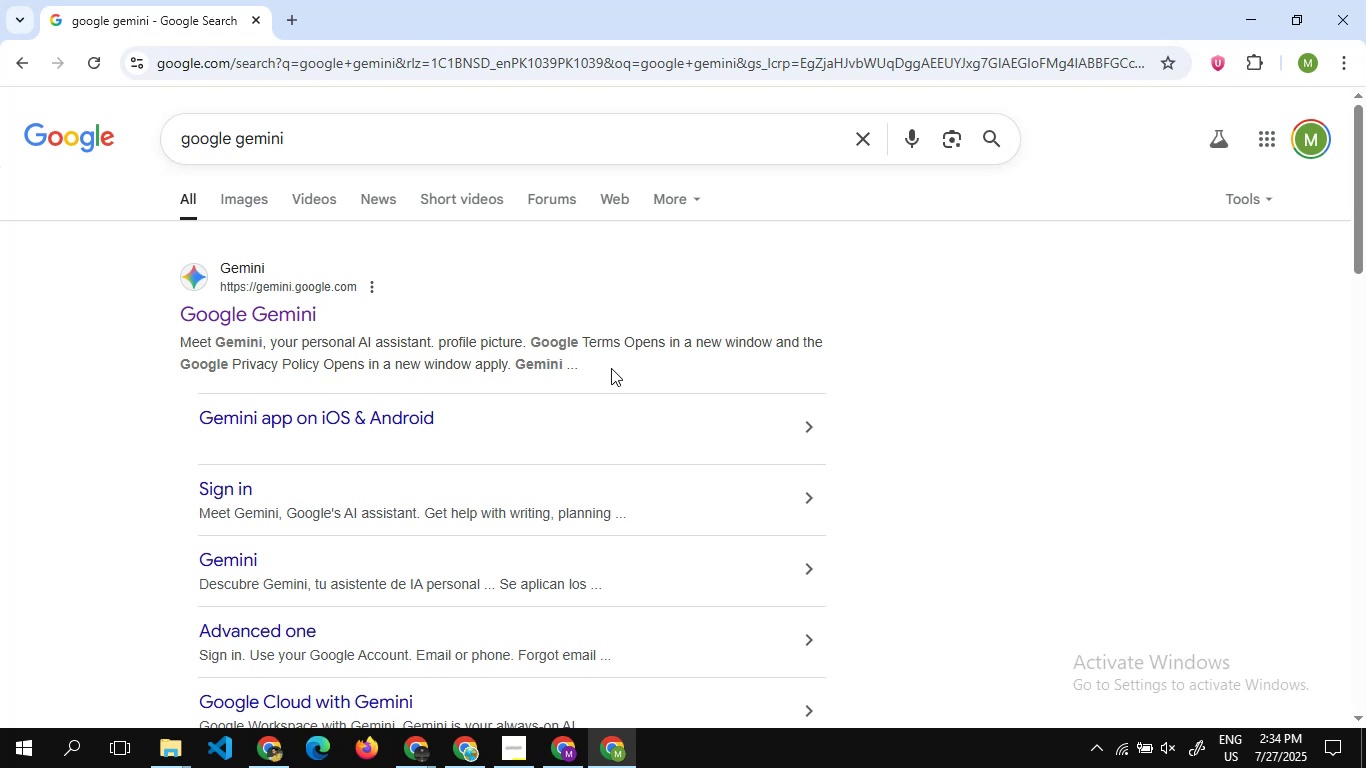 
wait(13.83)
 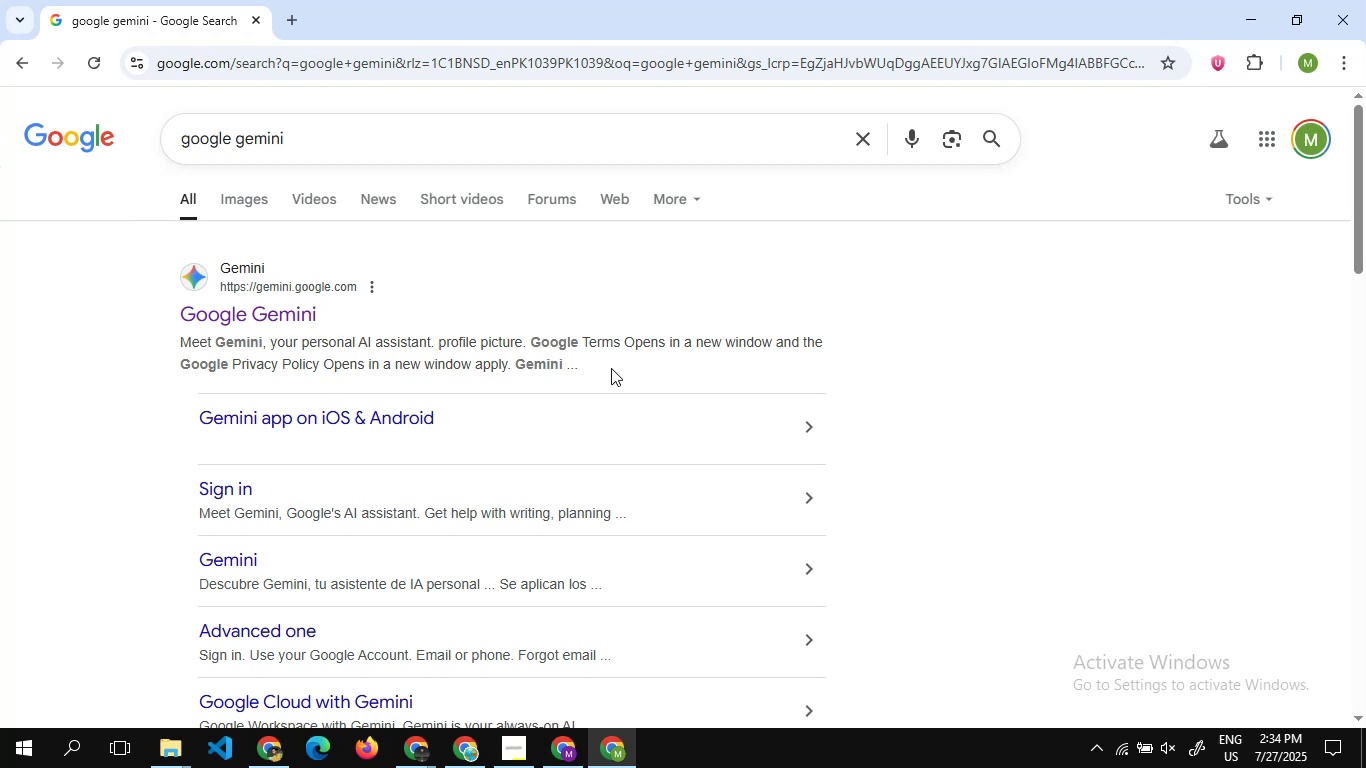 
left_click([300, 311])
 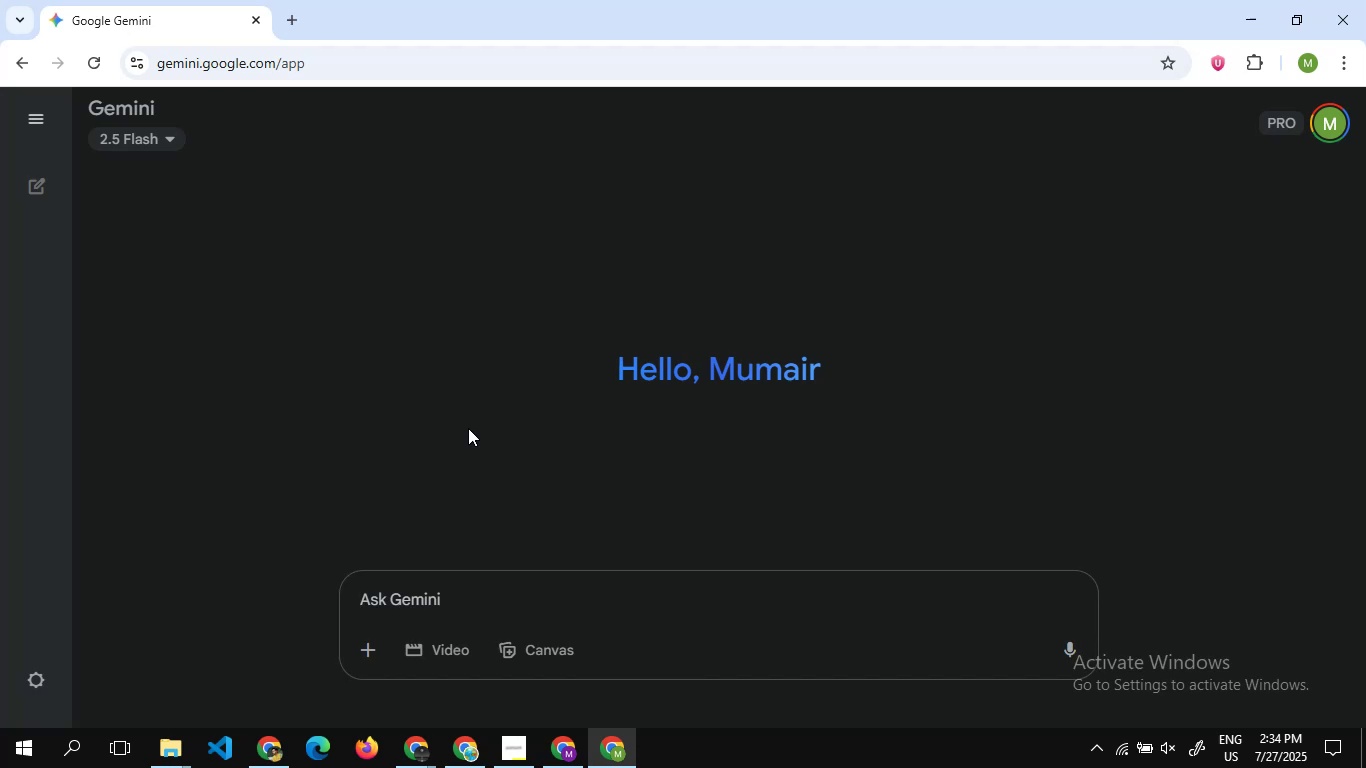 
wait(23.22)
 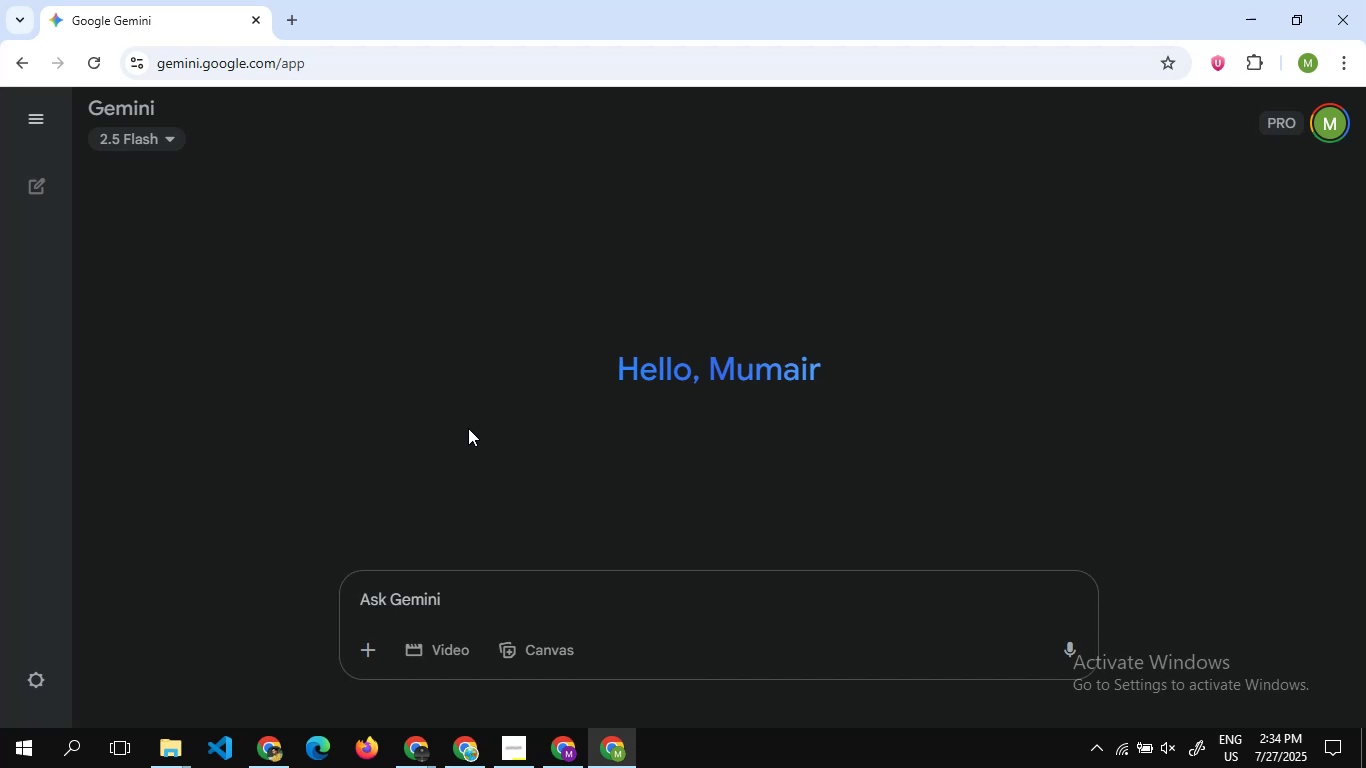 
left_click([441, 655])
 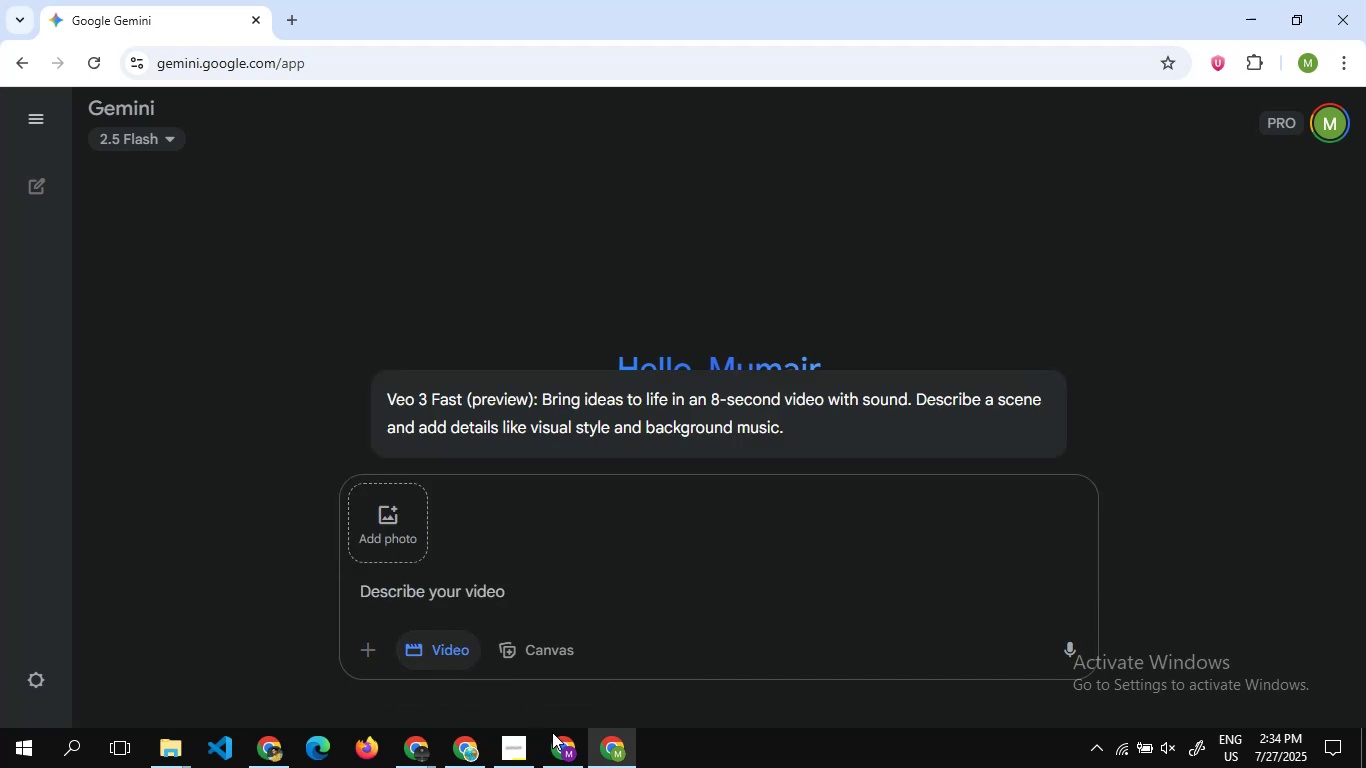 
left_click([555, 736])
 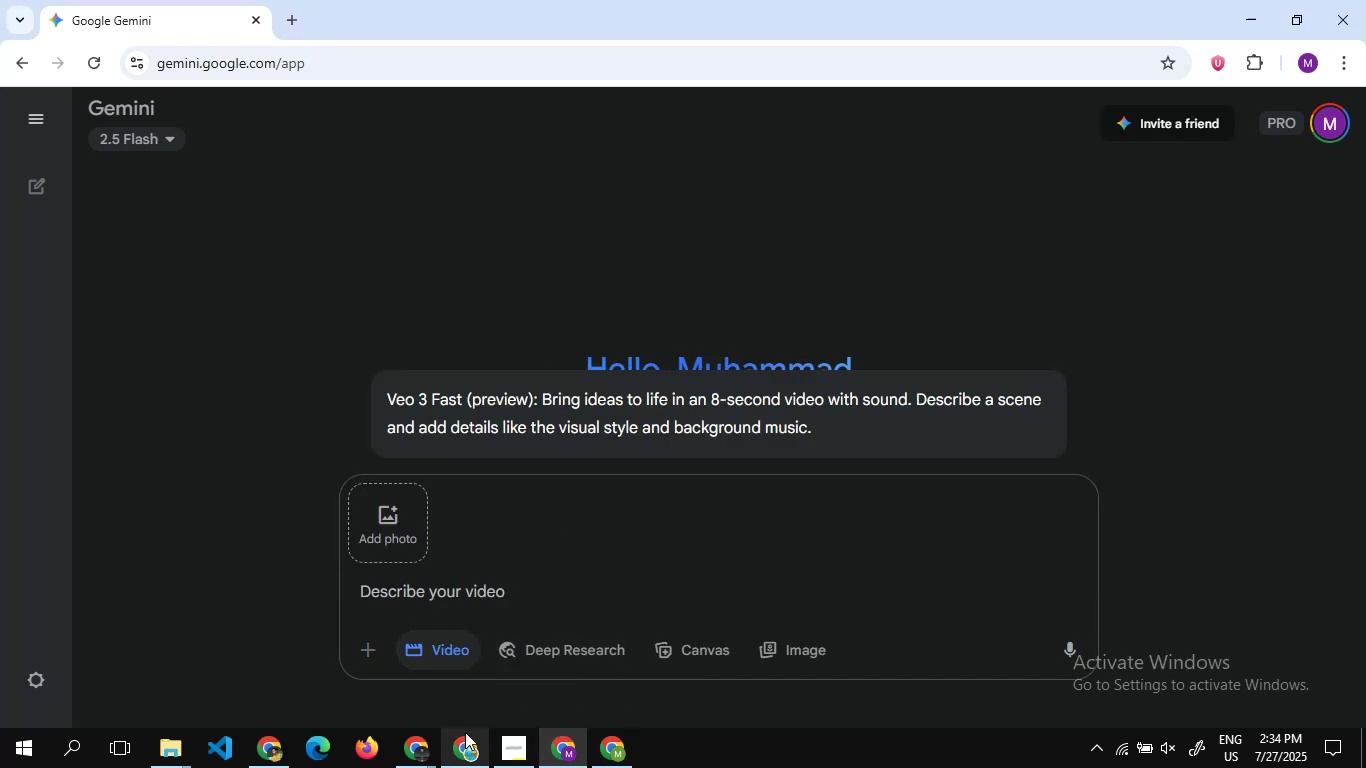 
left_click([465, 732])
 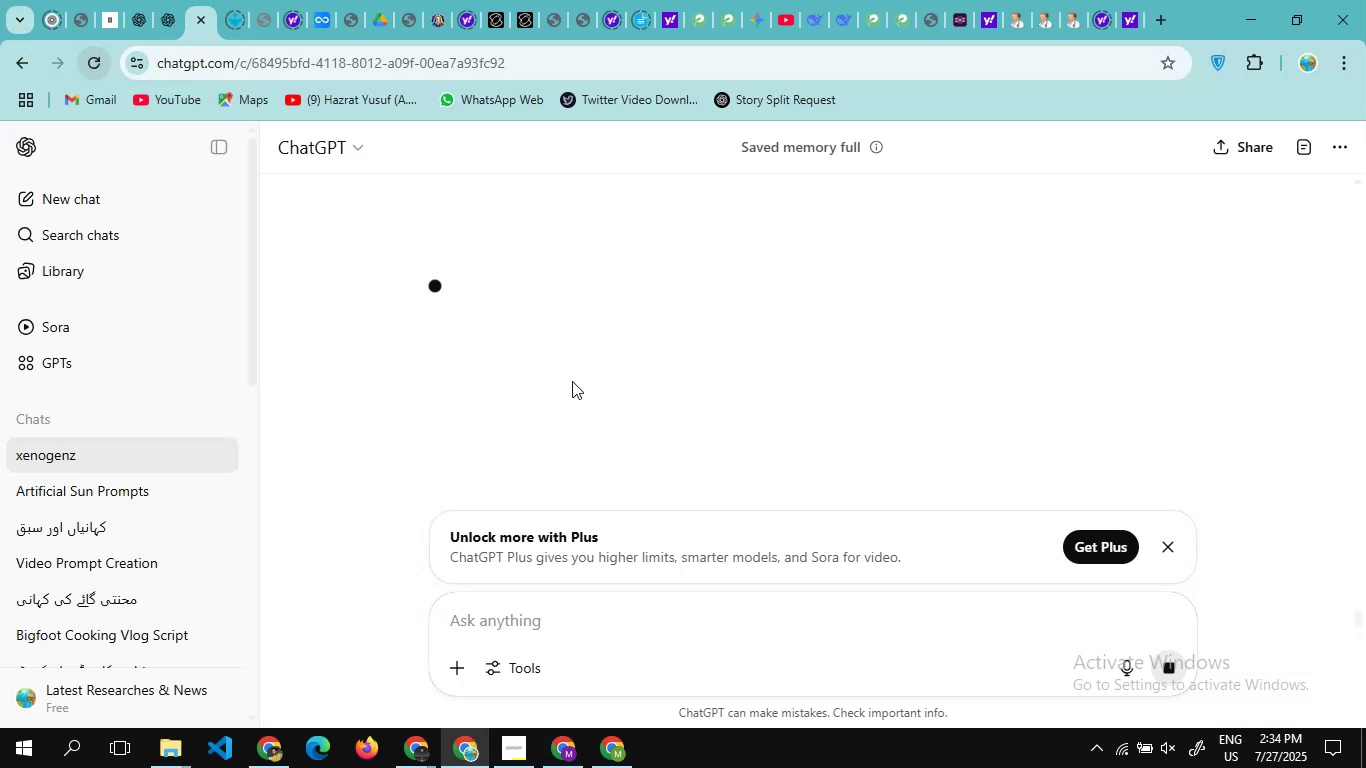 
scroll: coordinate [572, 381], scroll_direction: up, amount: 1.0
 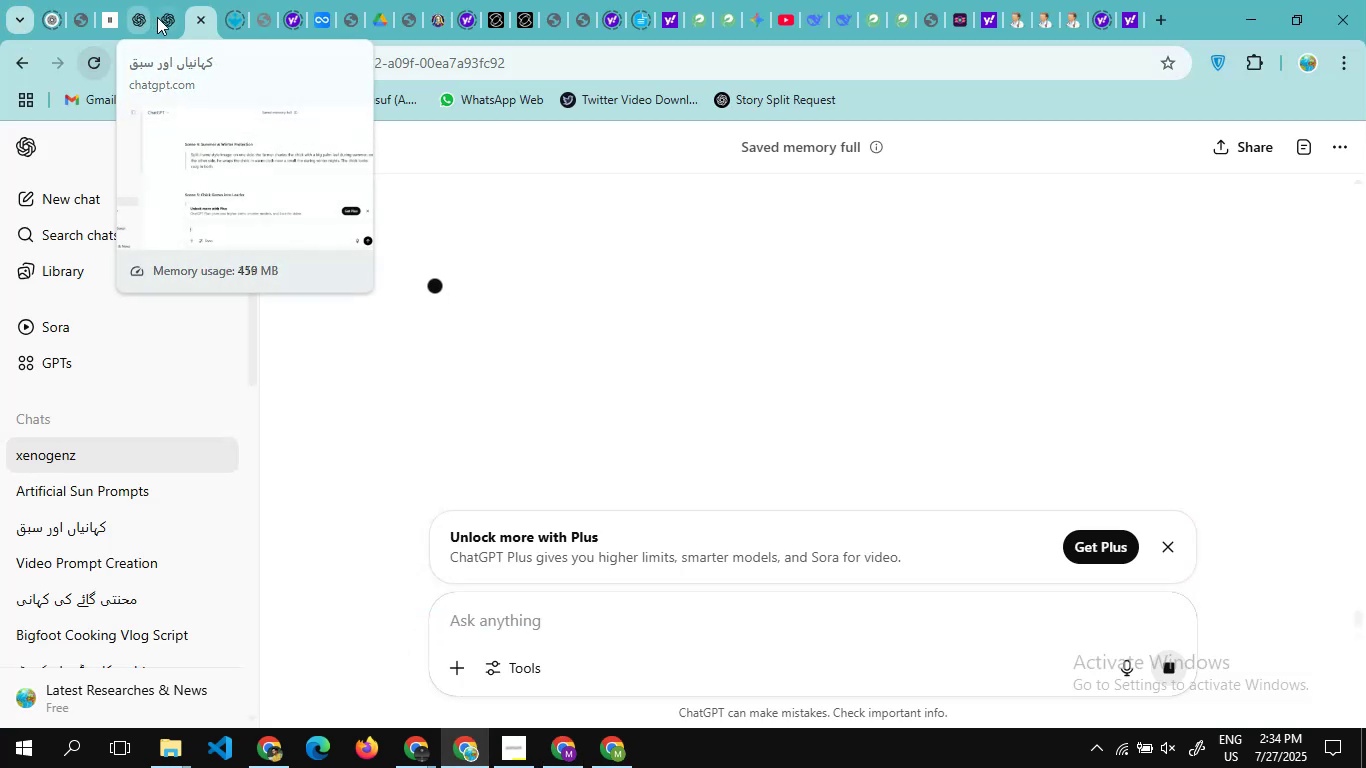 
left_click([158, 17])
 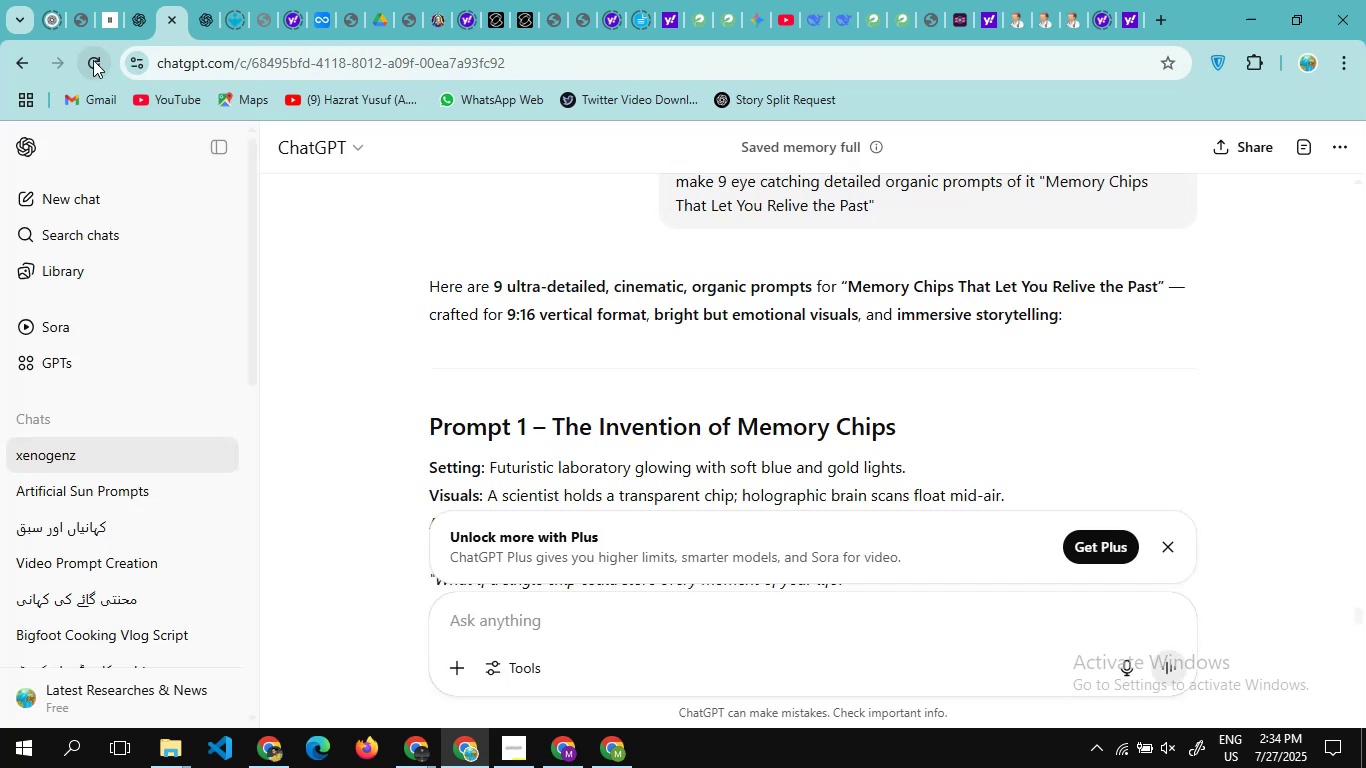 
left_click([93, 60])
 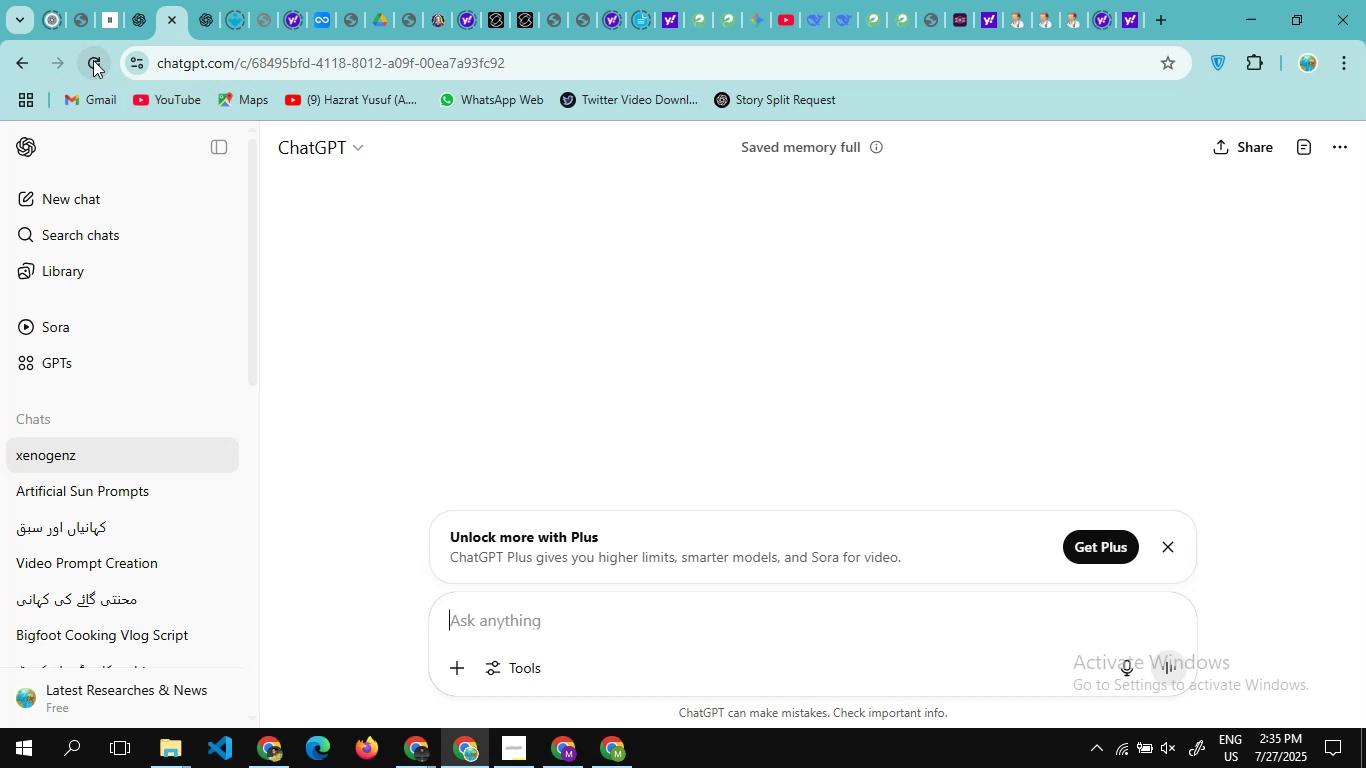 
wait(22.28)
 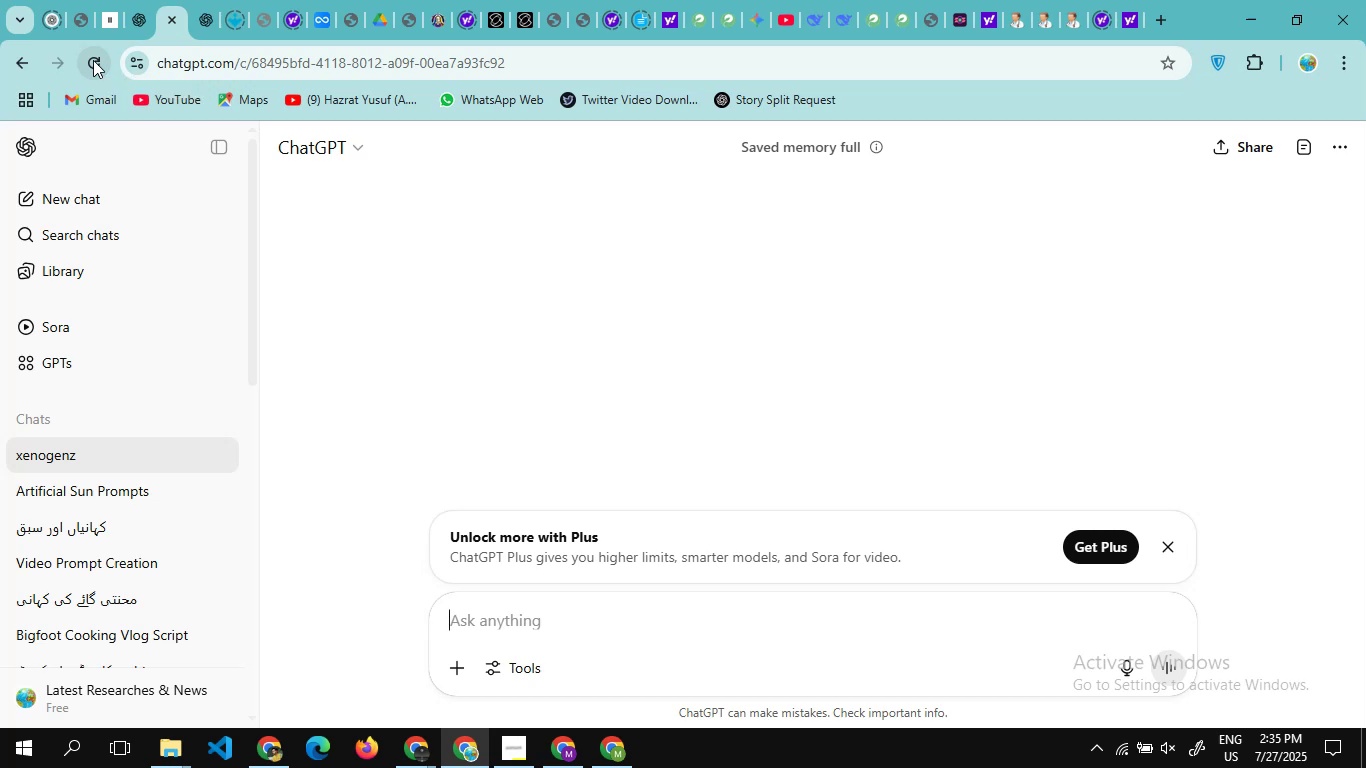 
mouse_move([216, 21])
 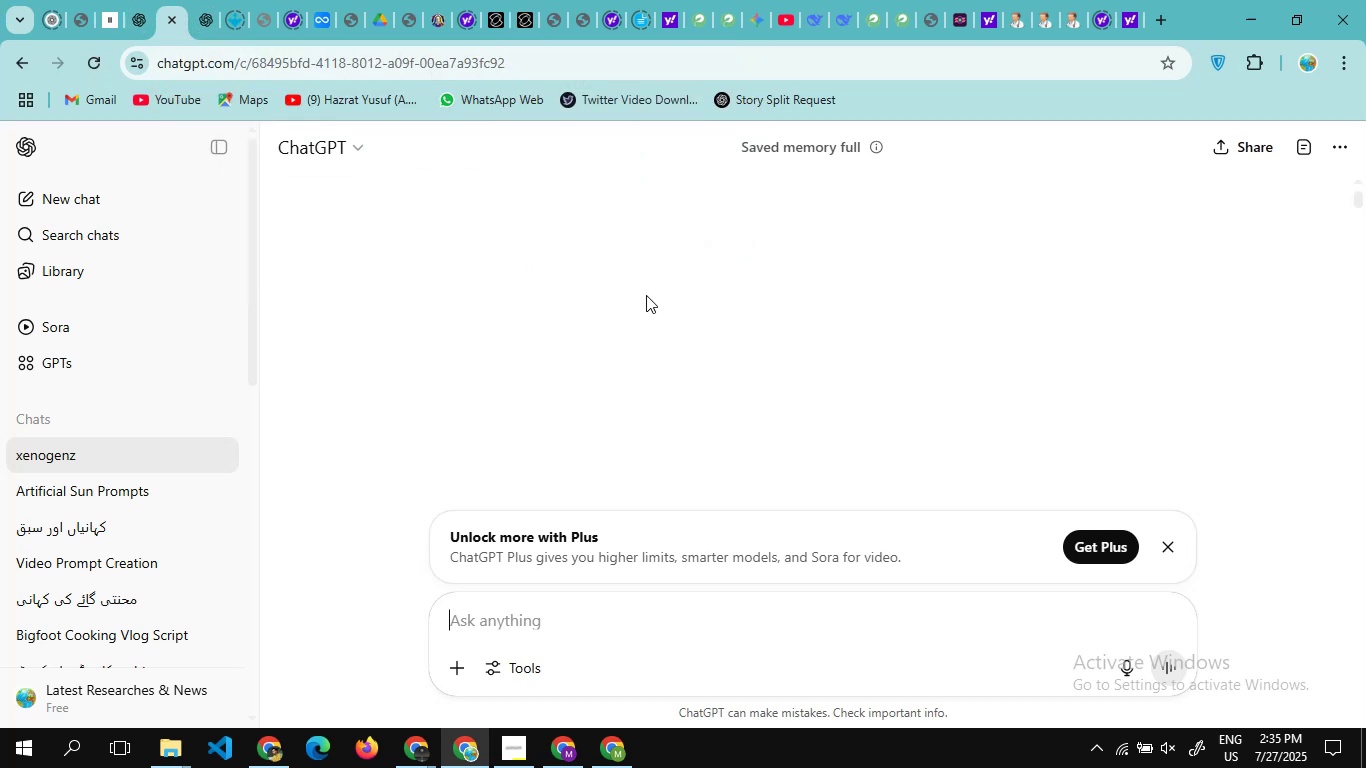 
scroll: coordinate [646, 295], scroll_direction: up, amount: 2.0
 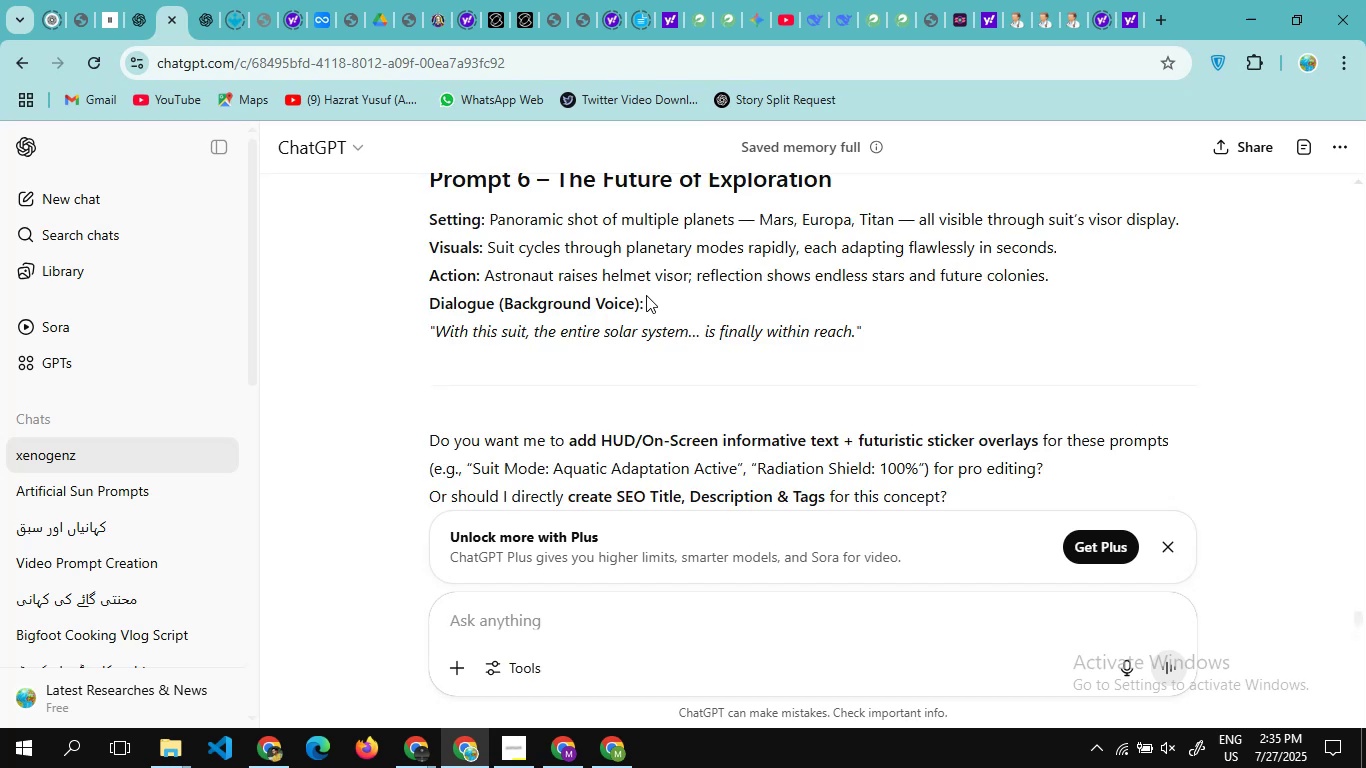 
wait(13.03)
 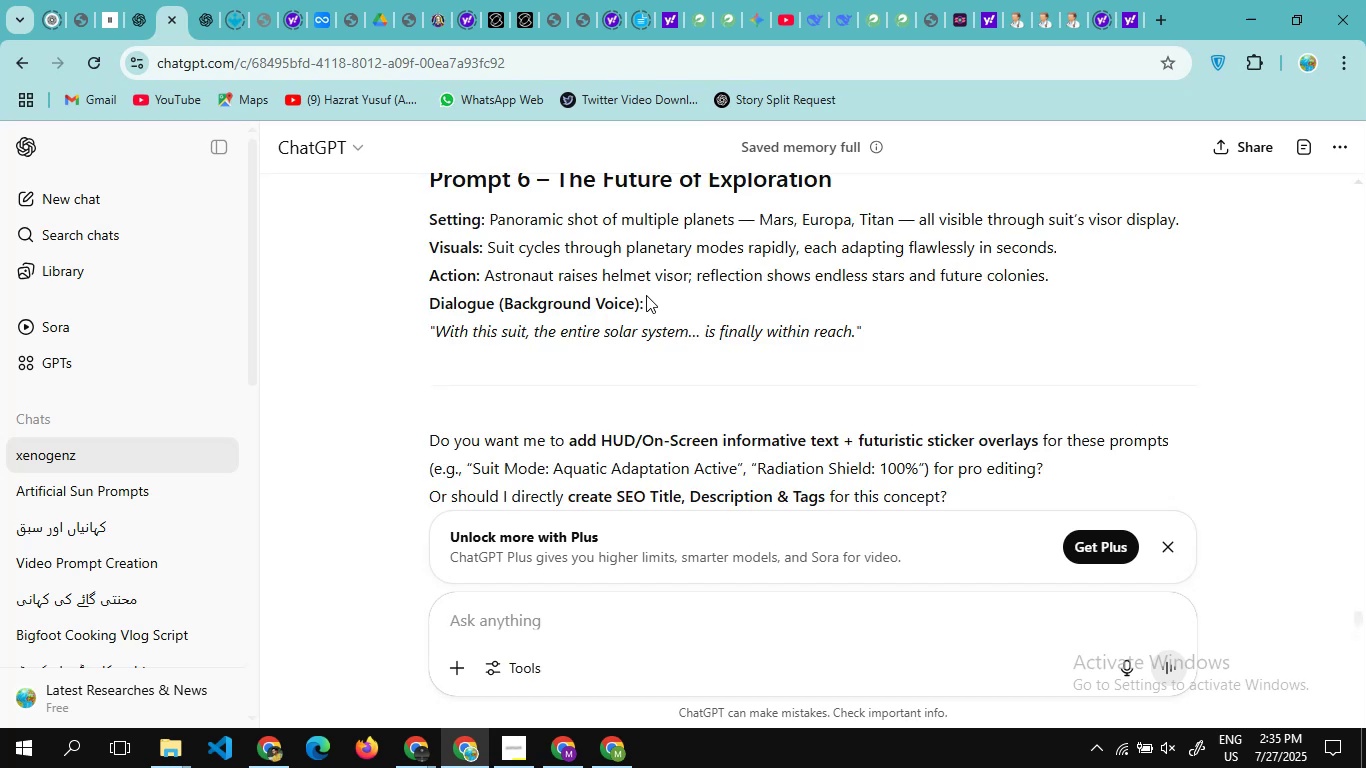 
scroll: coordinate [563, 392], scroll_direction: up, amount: 19.0
 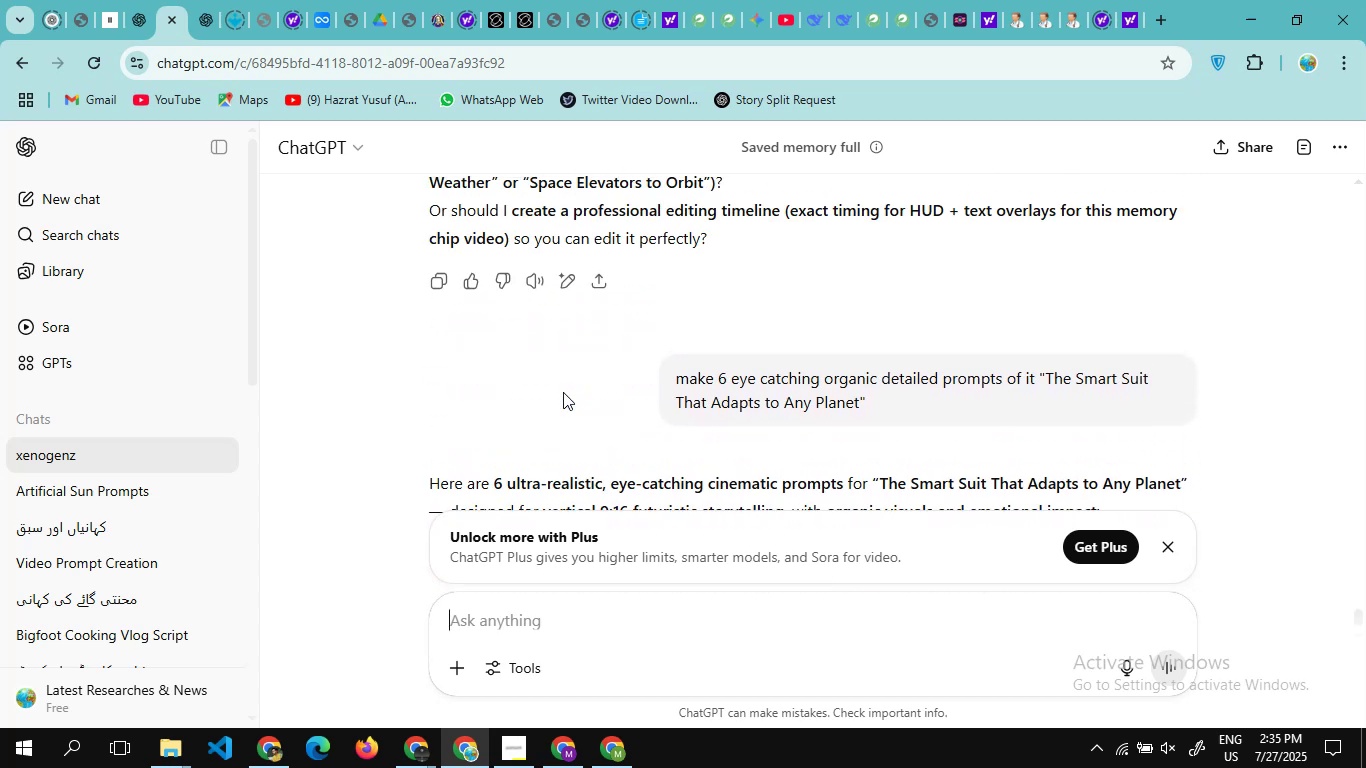 
scroll: coordinate [563, 392], scroll_direction: down, amount: 4.0
 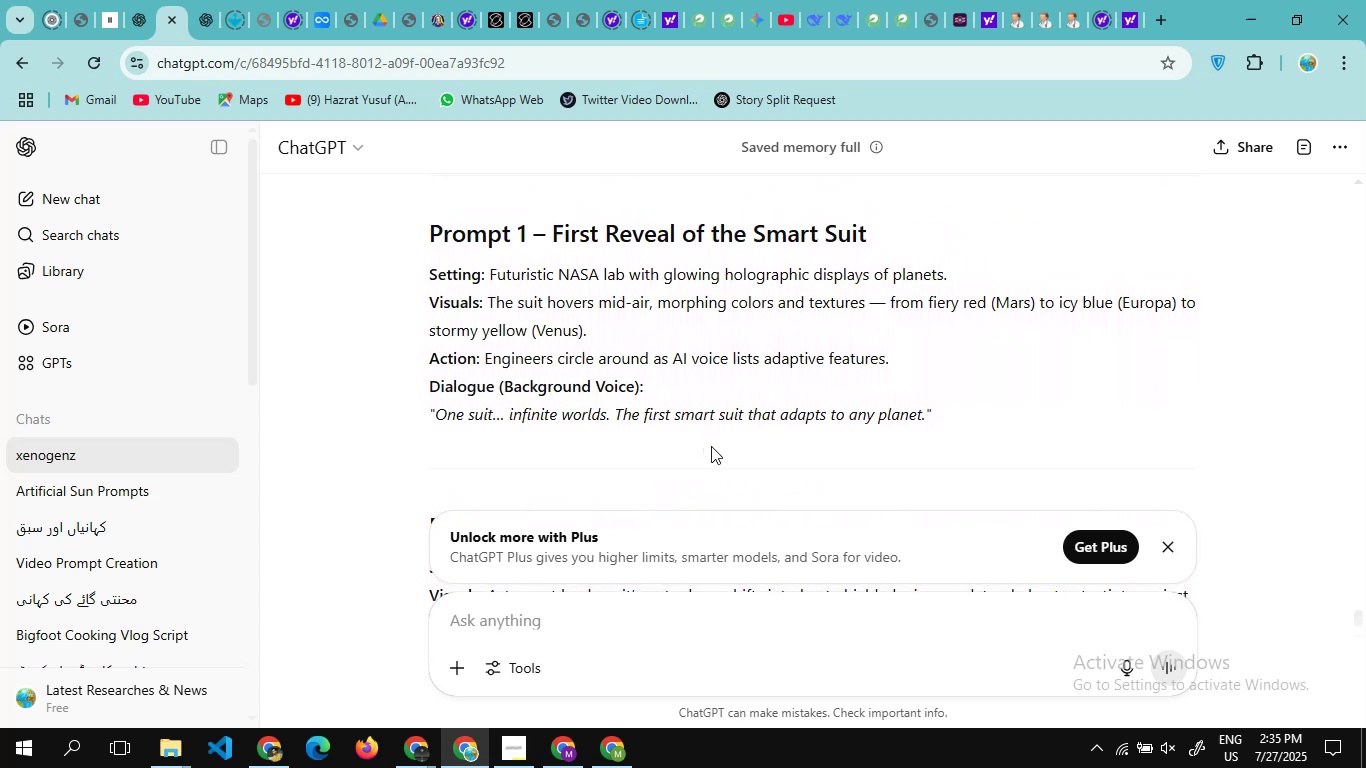 
left_click_drag(start_coordinate=[711, 446], to_coordinate=[400, 275])
 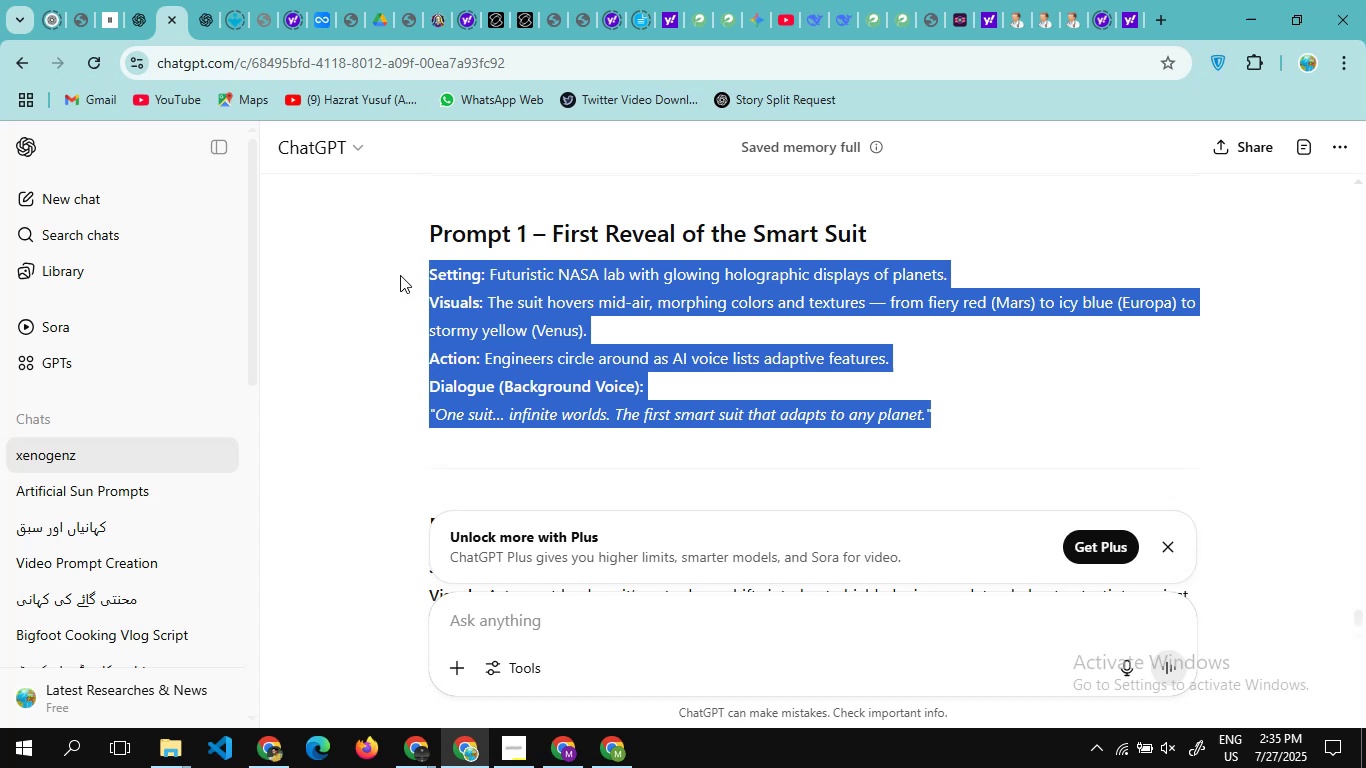 
key(Control+C)
 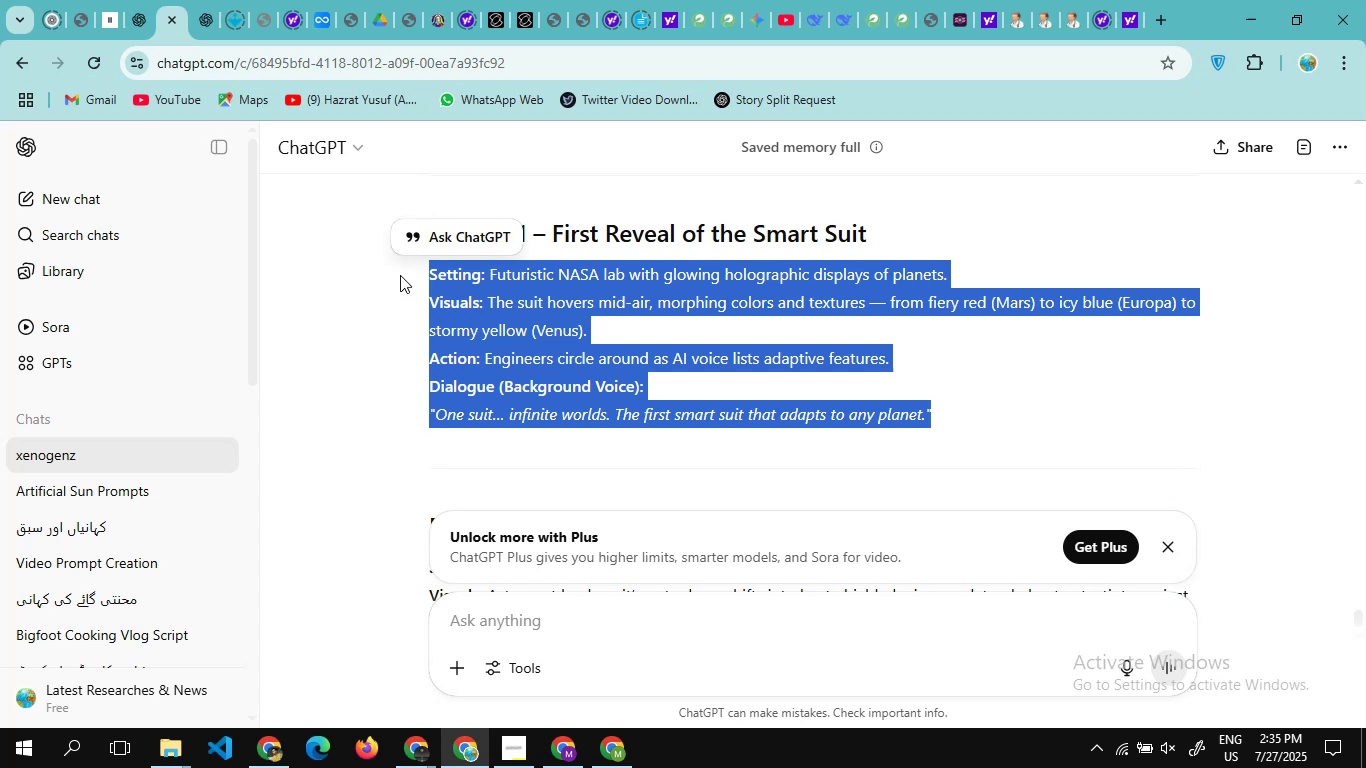 
key(Alt+Tab)
 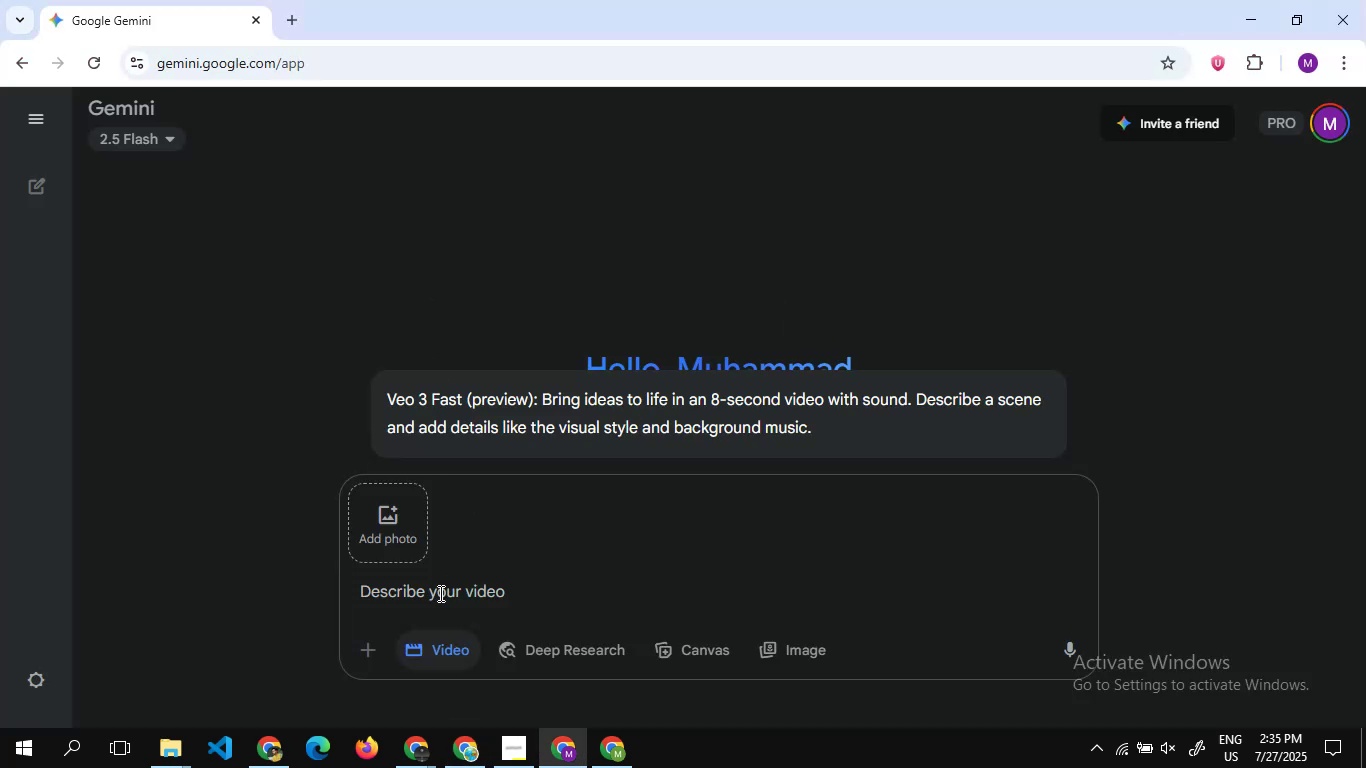 
left_click([439, 593])
 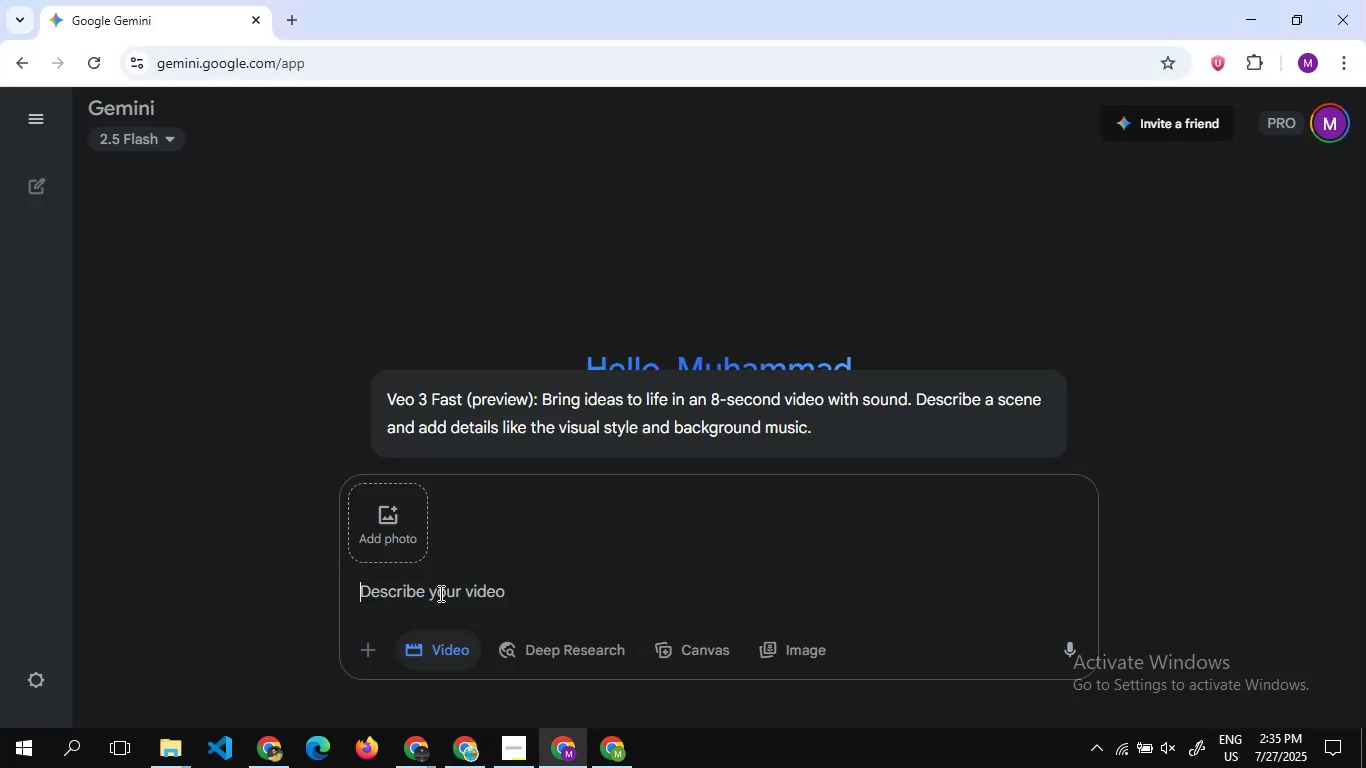 
hold_key(key=ControlLeft, duration=0.55)
 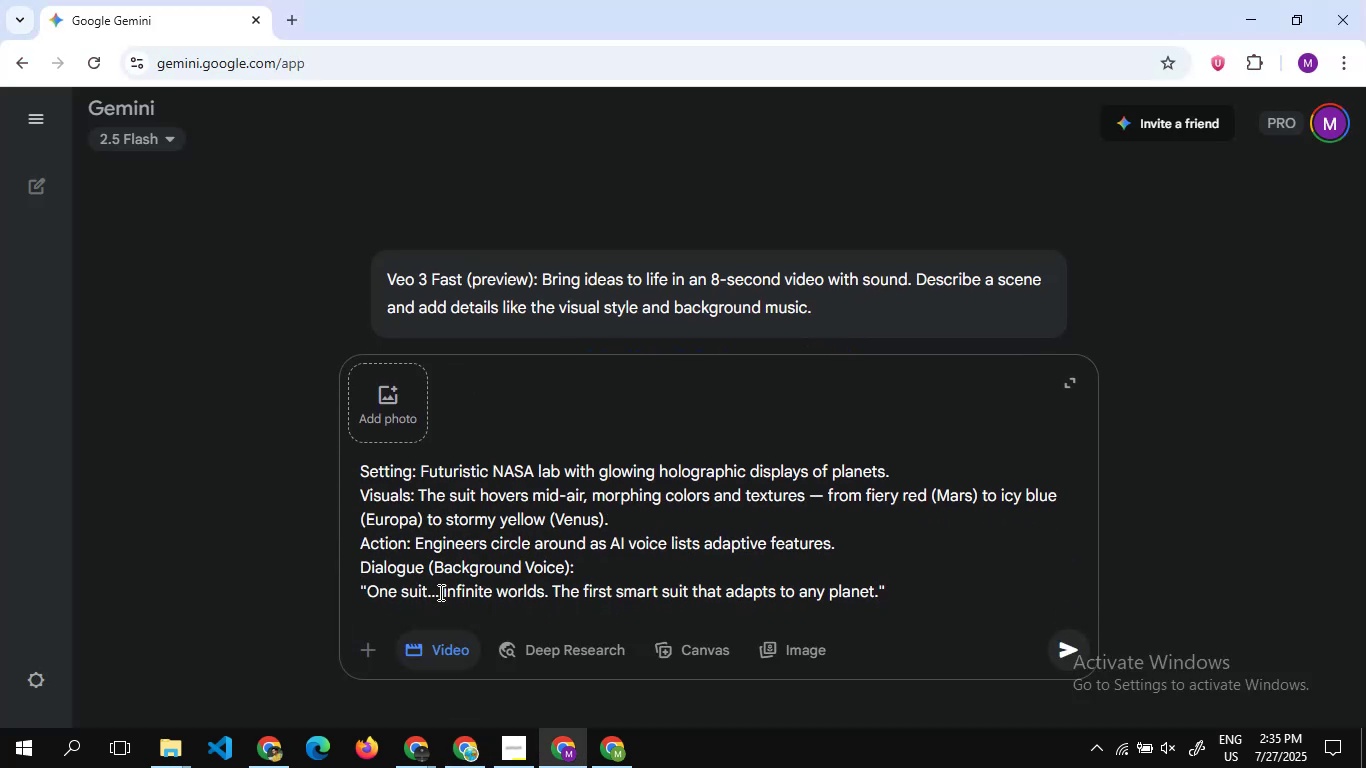 
hold_key(key=V, duration=0.34)
 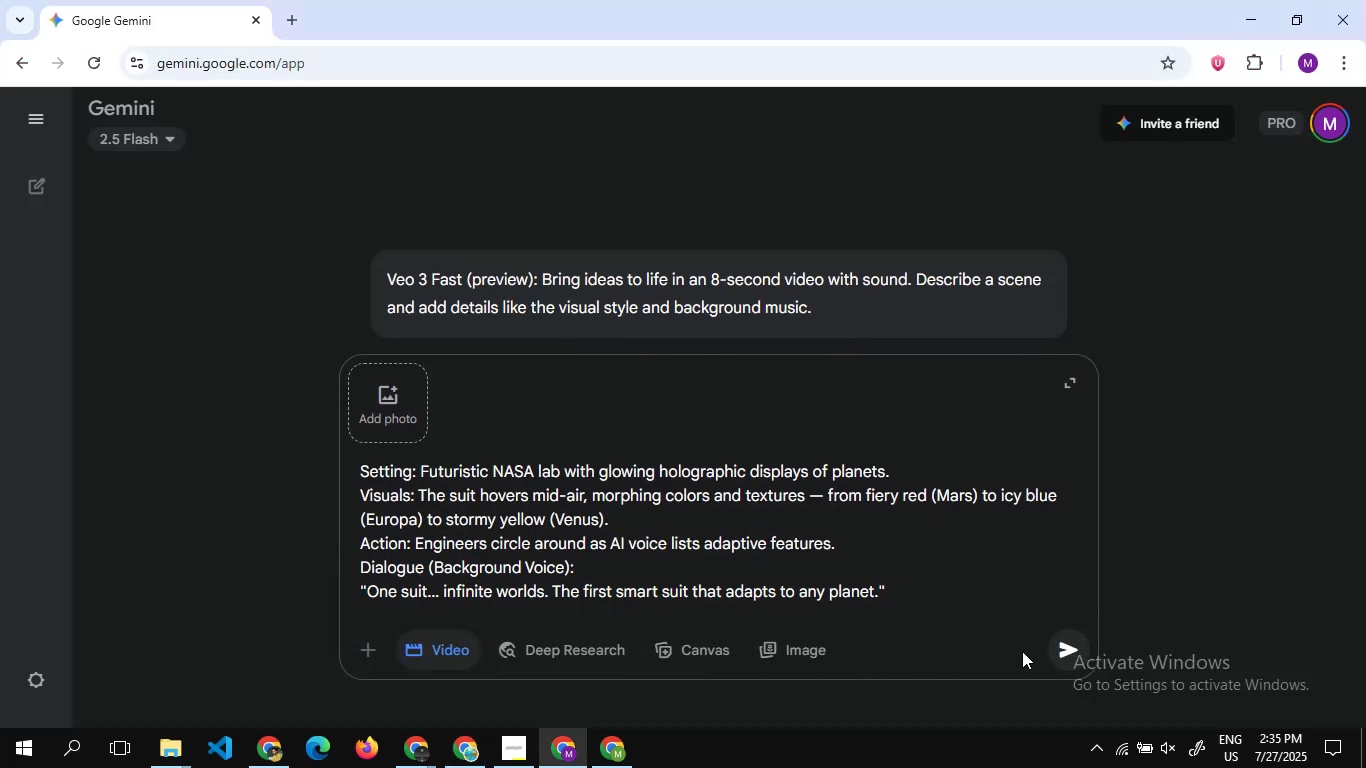 
left_click([1058, 655])
 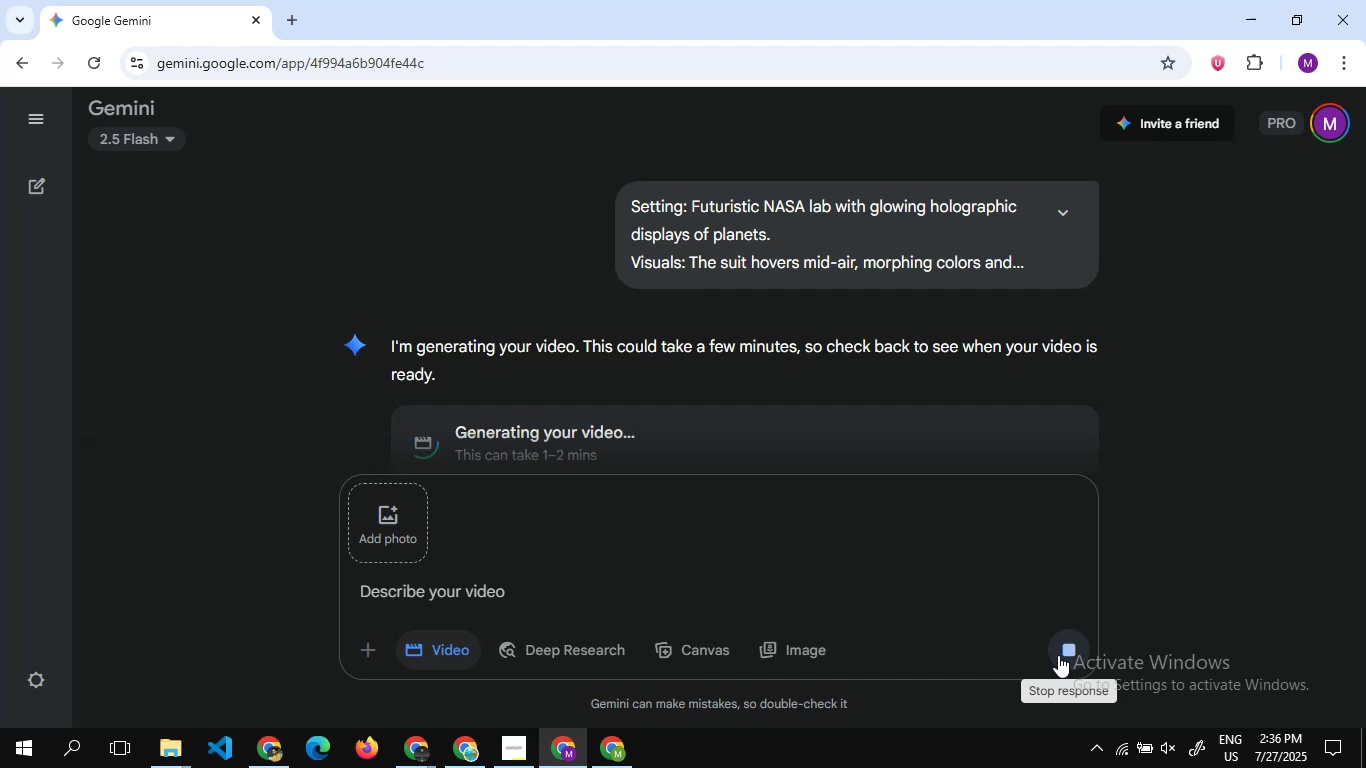 
wait(23.94)
 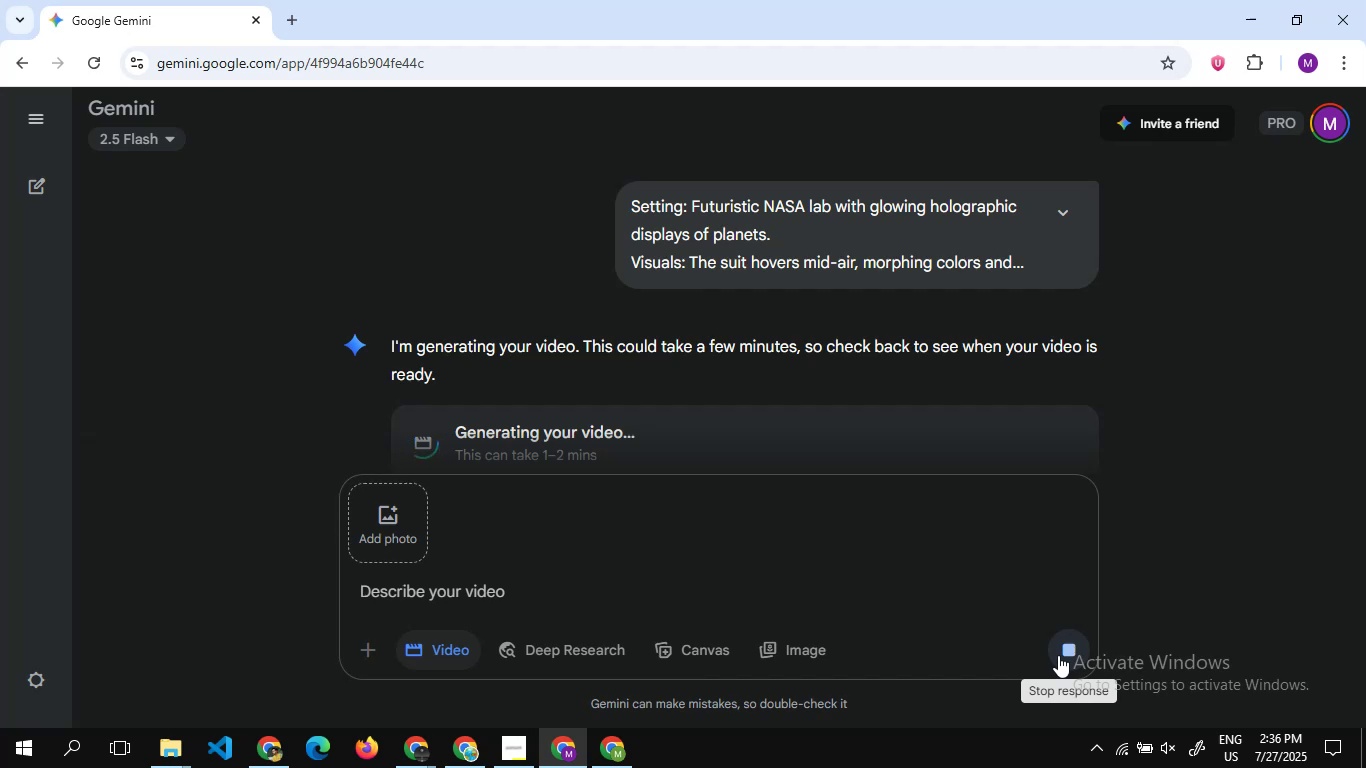 
scroll: coordinate [912, 423], scroll_direction: down, amount: 6.0
 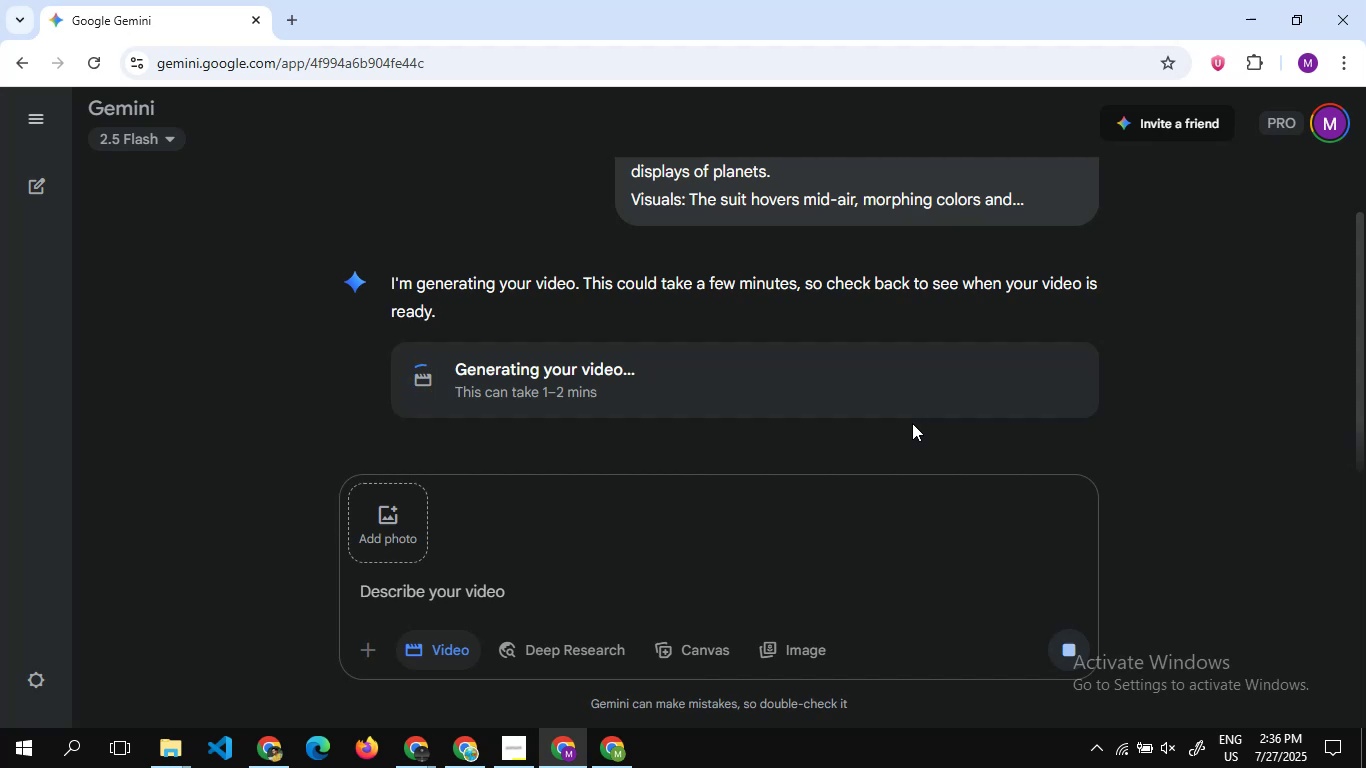 
wait(25.95)
 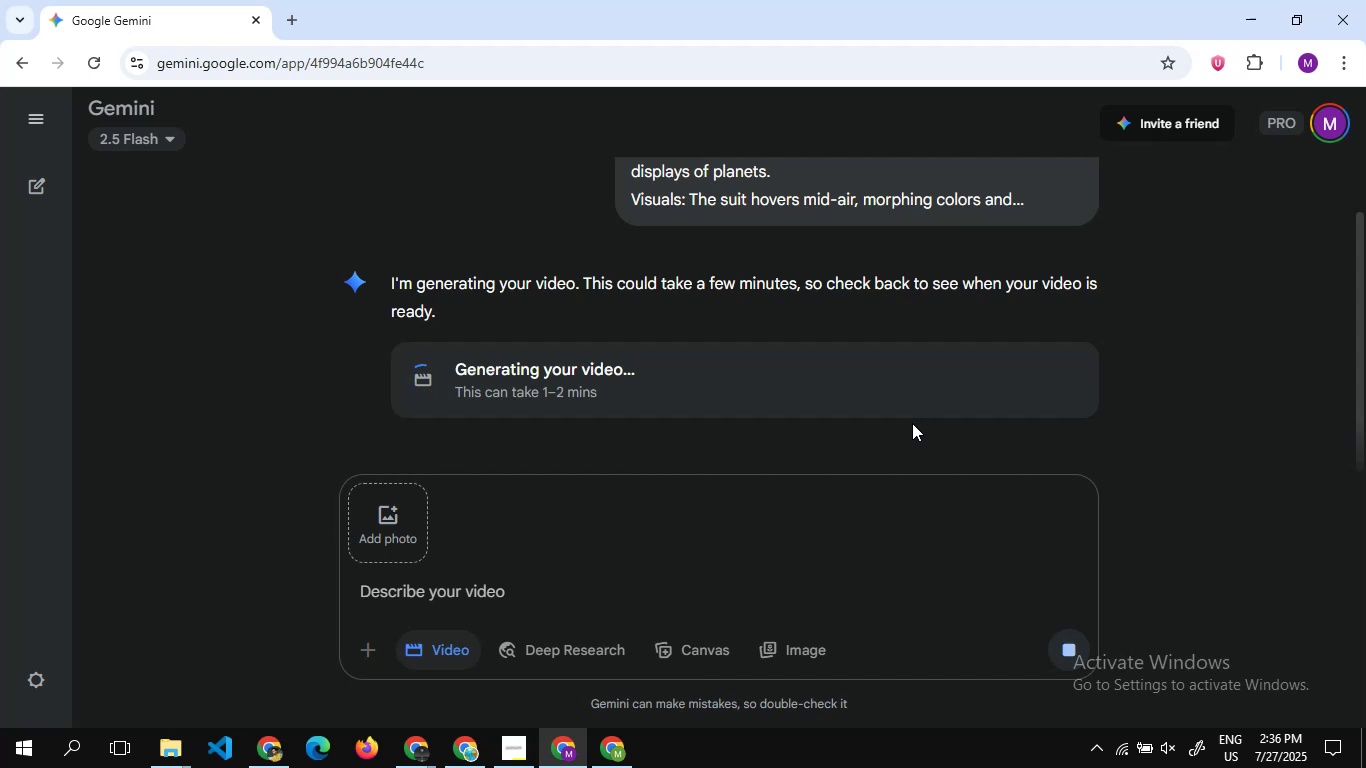 
scroll: coordinate [862, 342], scroll_direction: up, amount: 8.0
 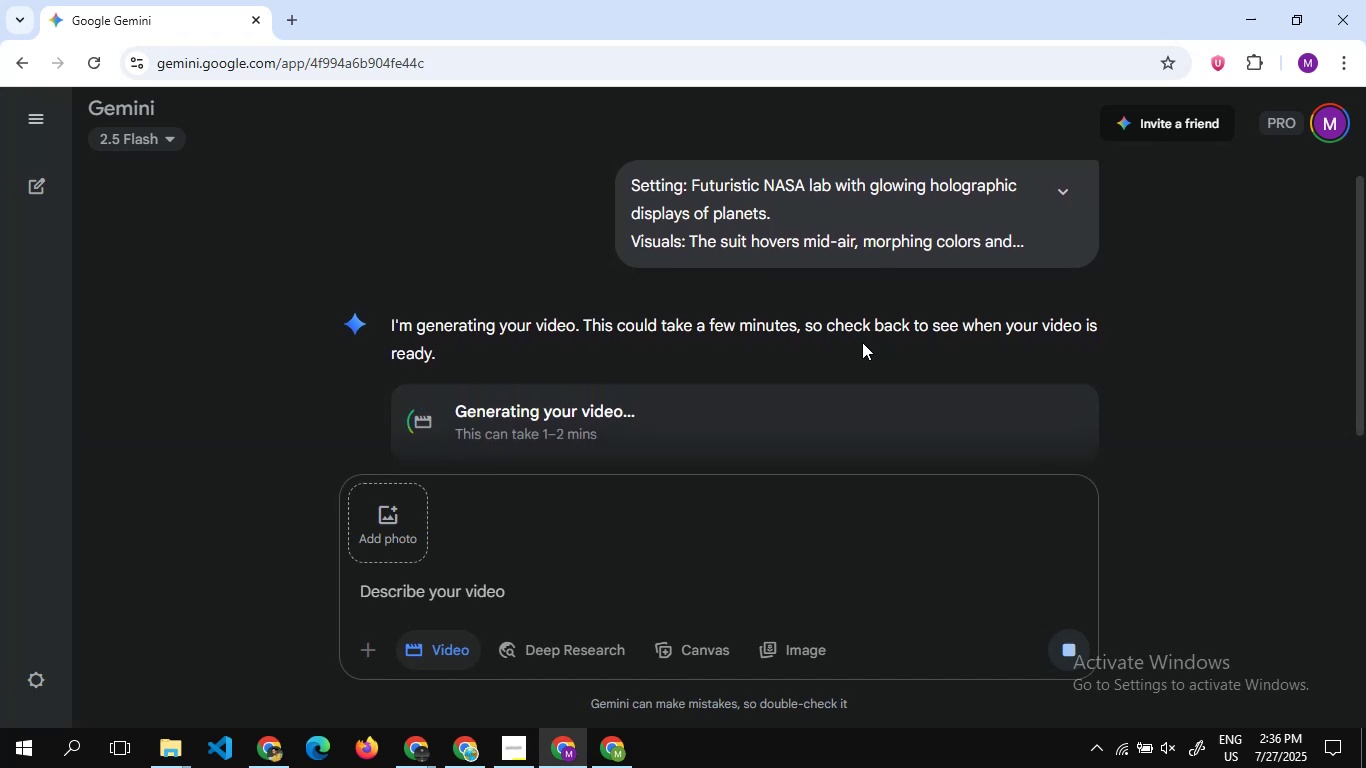 
scroll: coordinate [862, 342], scroll_direction: none, amount: 0.0
 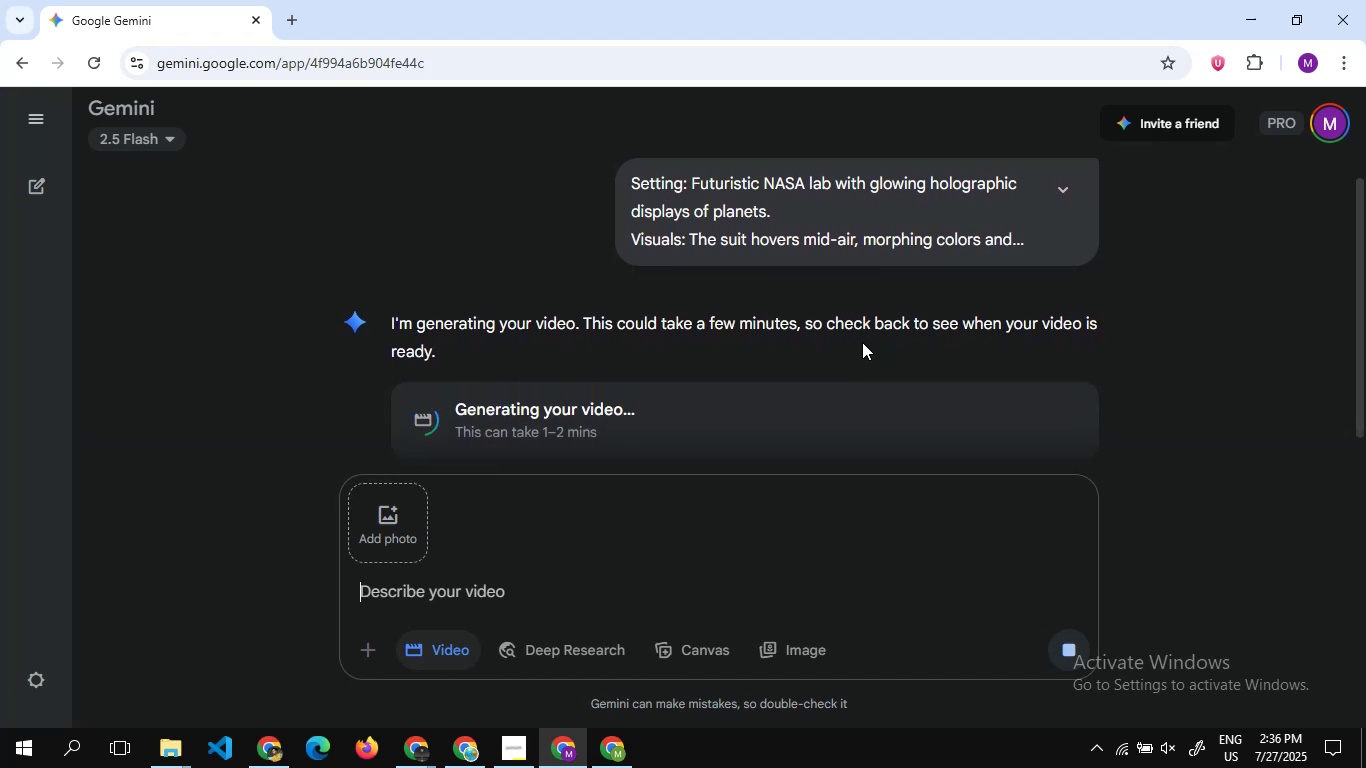 
wait(7.09)
 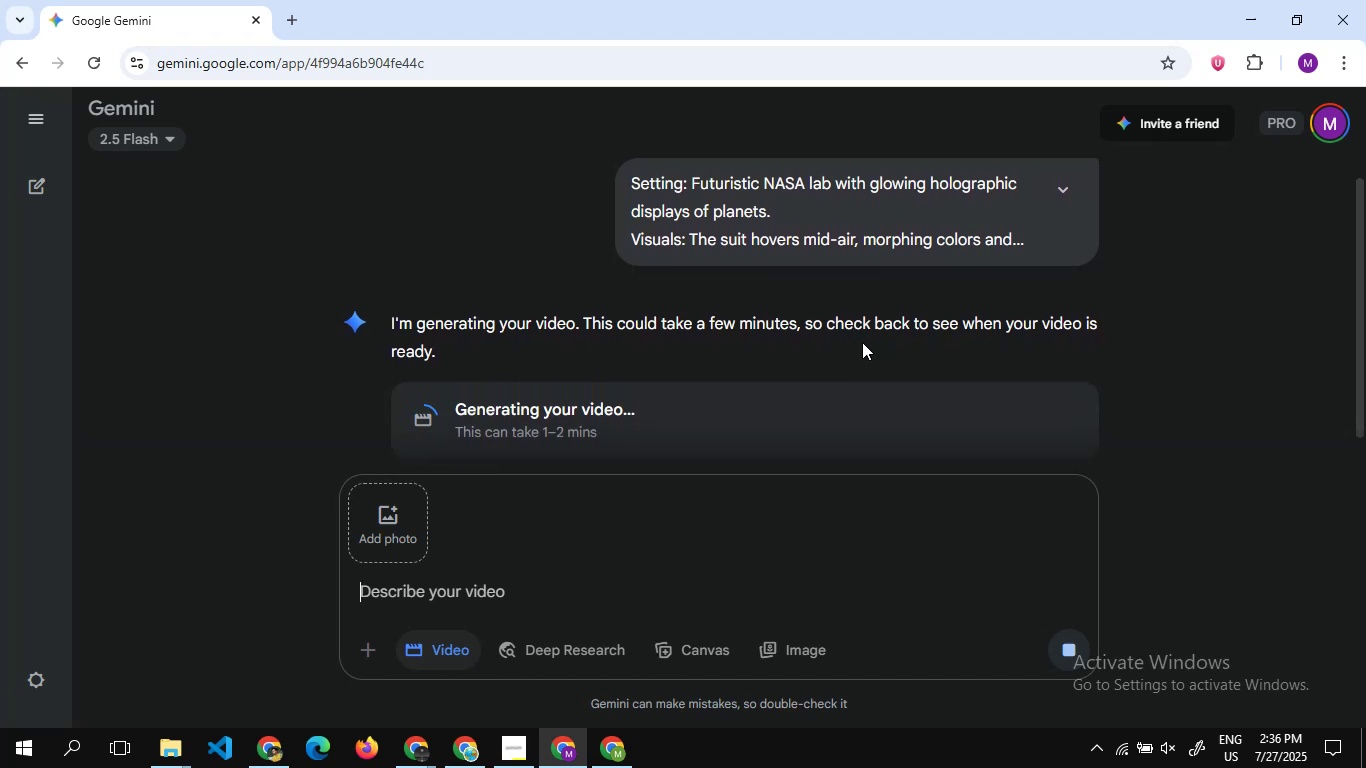 
scroll: coordinate [862, 342], scroll_direction: none, amount: 0.0
 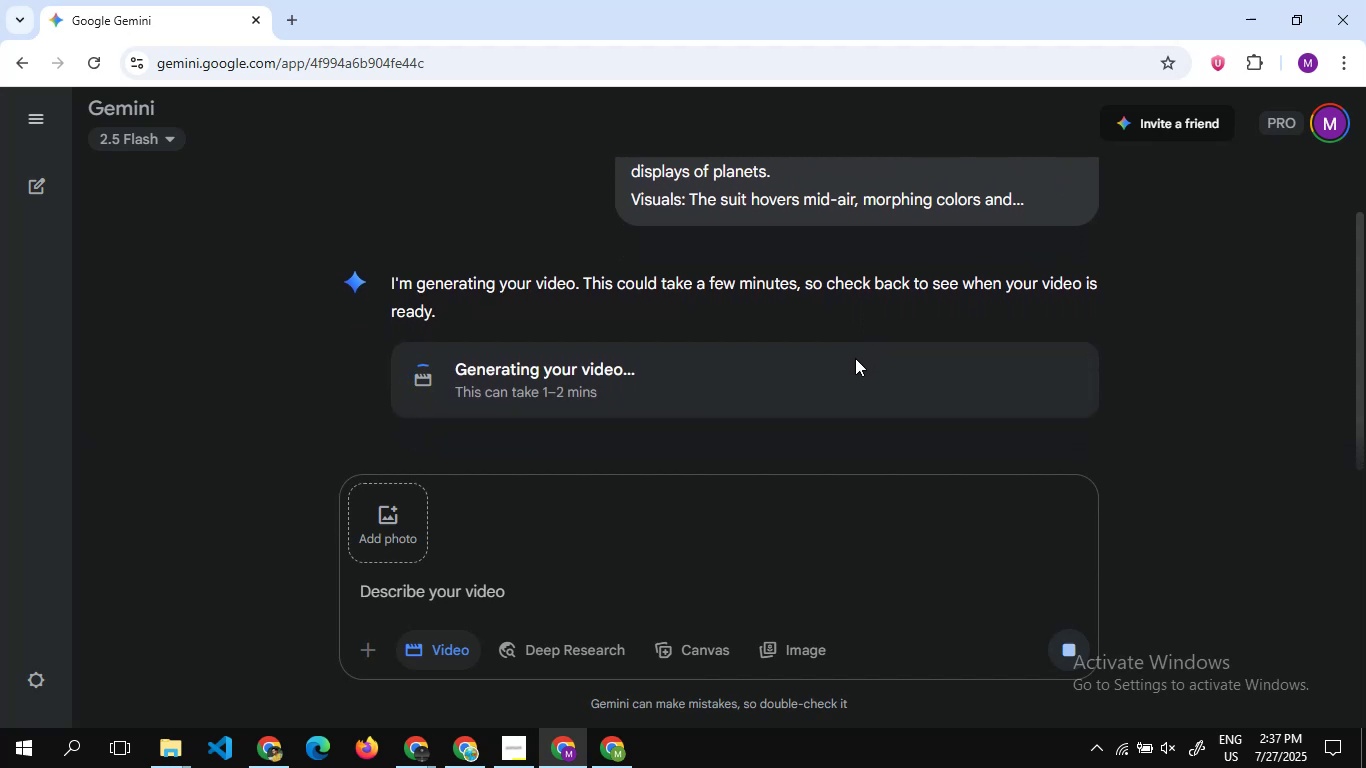 
scroll: coordinate [855, 358], scroll_direction: down, amount: 1.0
 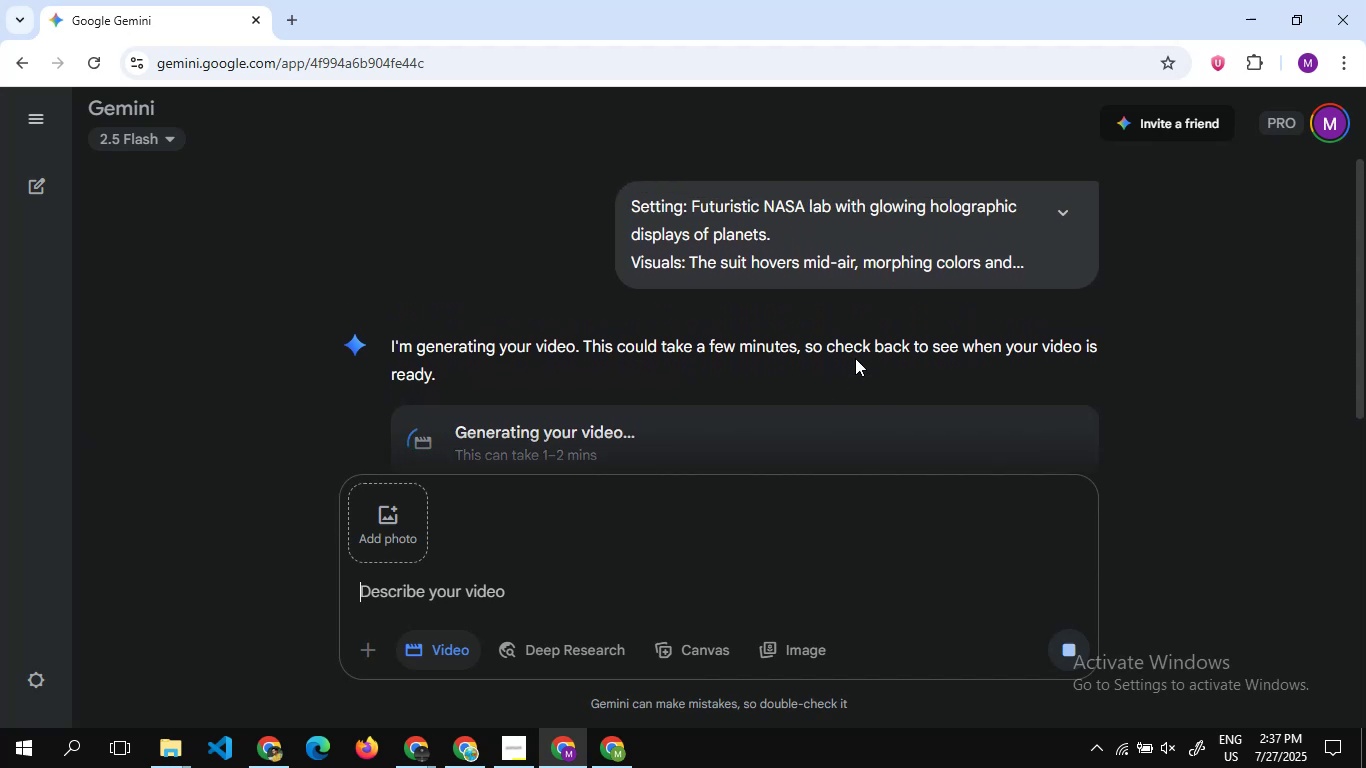 
scroll: coordinate [855, 358], scroll_direction: up, amount: 3.0
 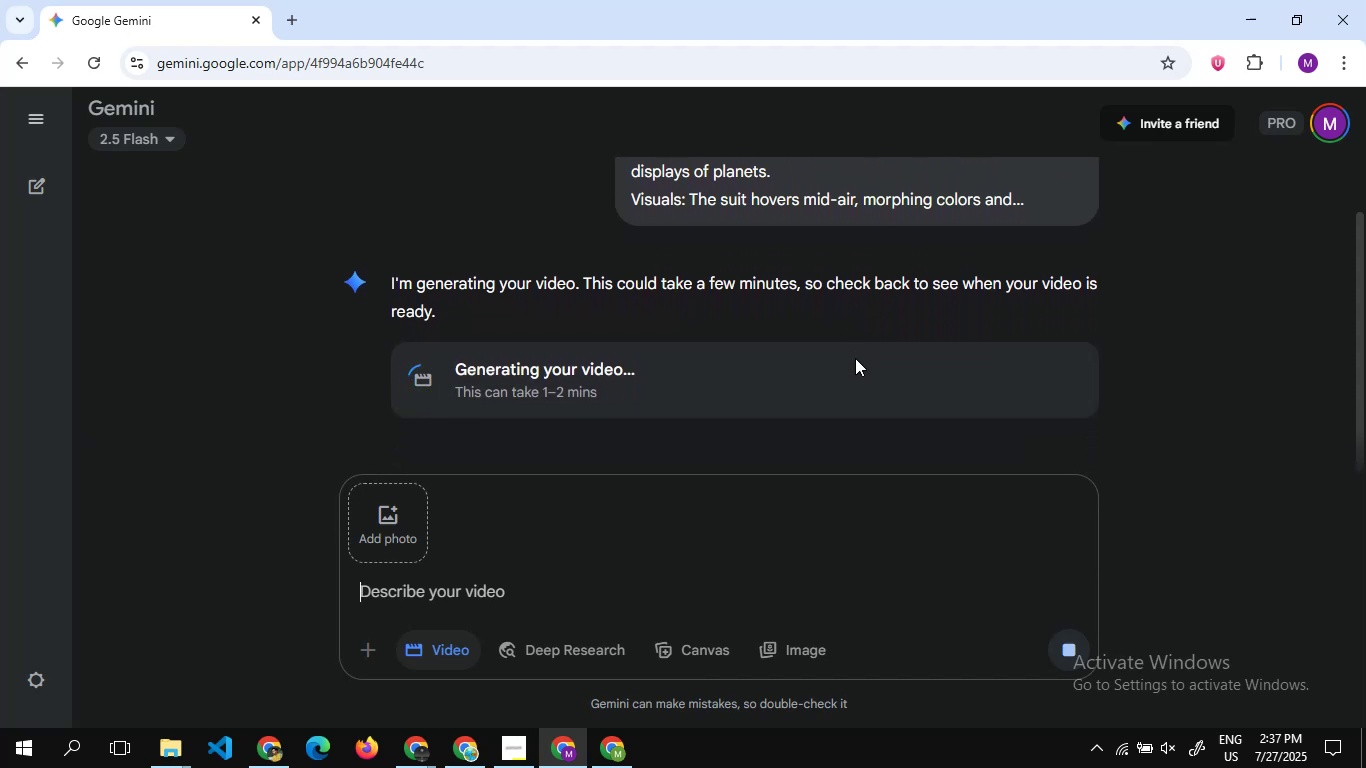 
scroll: coordinate [799, 386], scroll_direction: down, amount: 7.0
 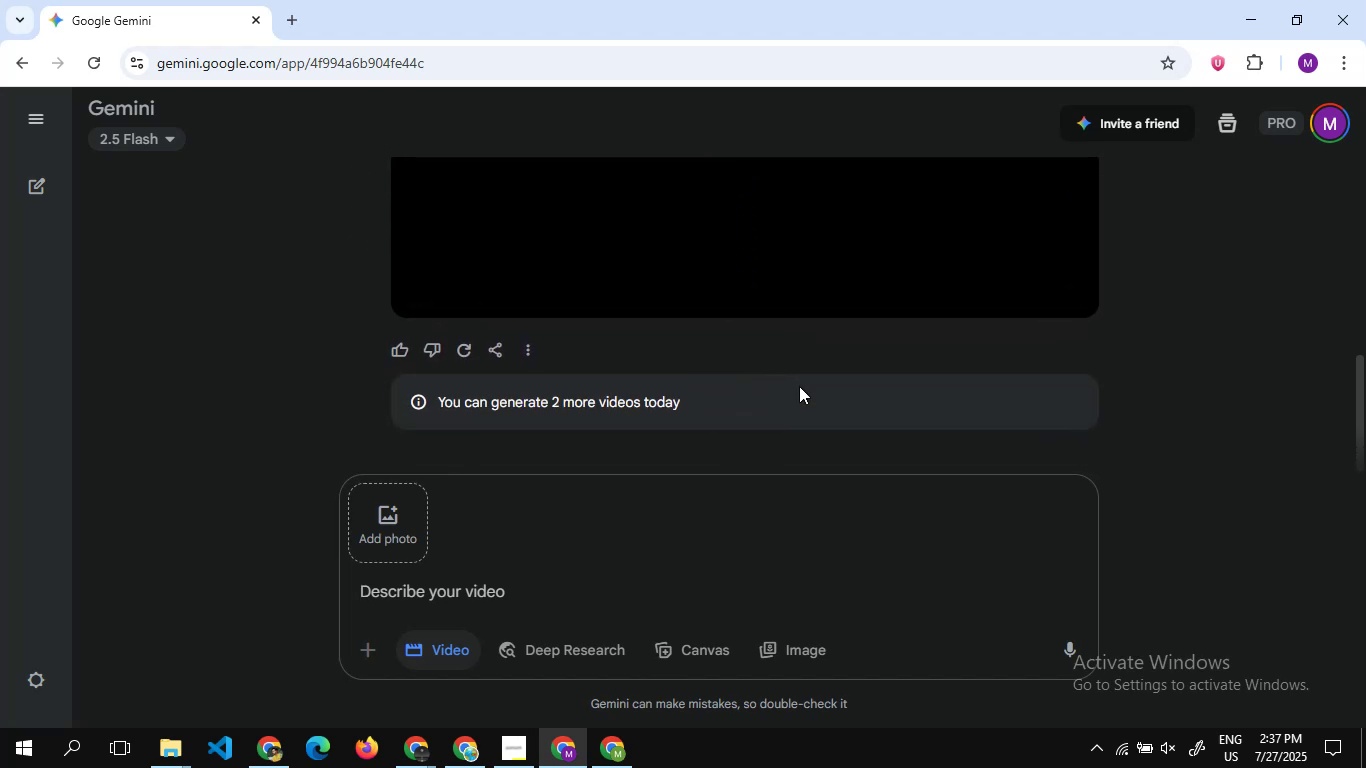 
scroll: coordinate [799, 386], scroll_direction: up, amount: 1.0
 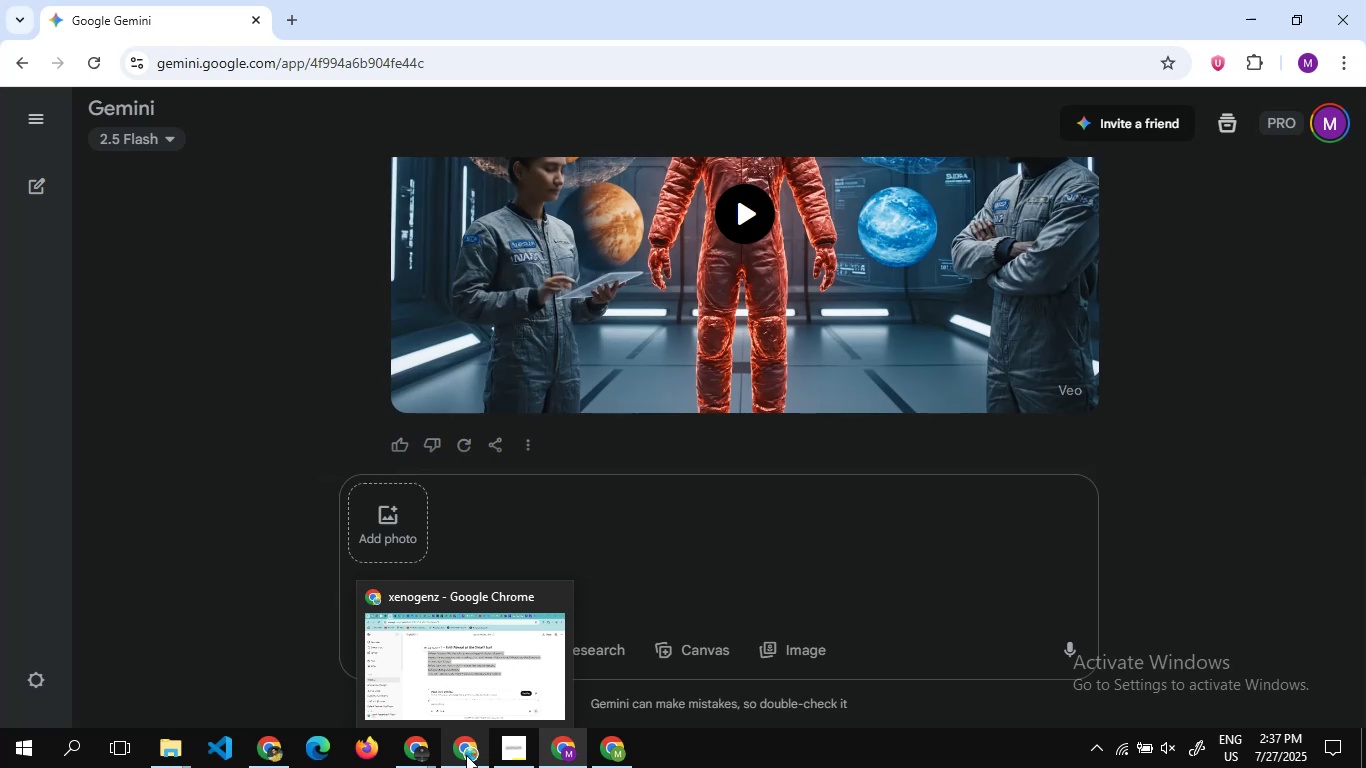 
left_click([466, 755])
 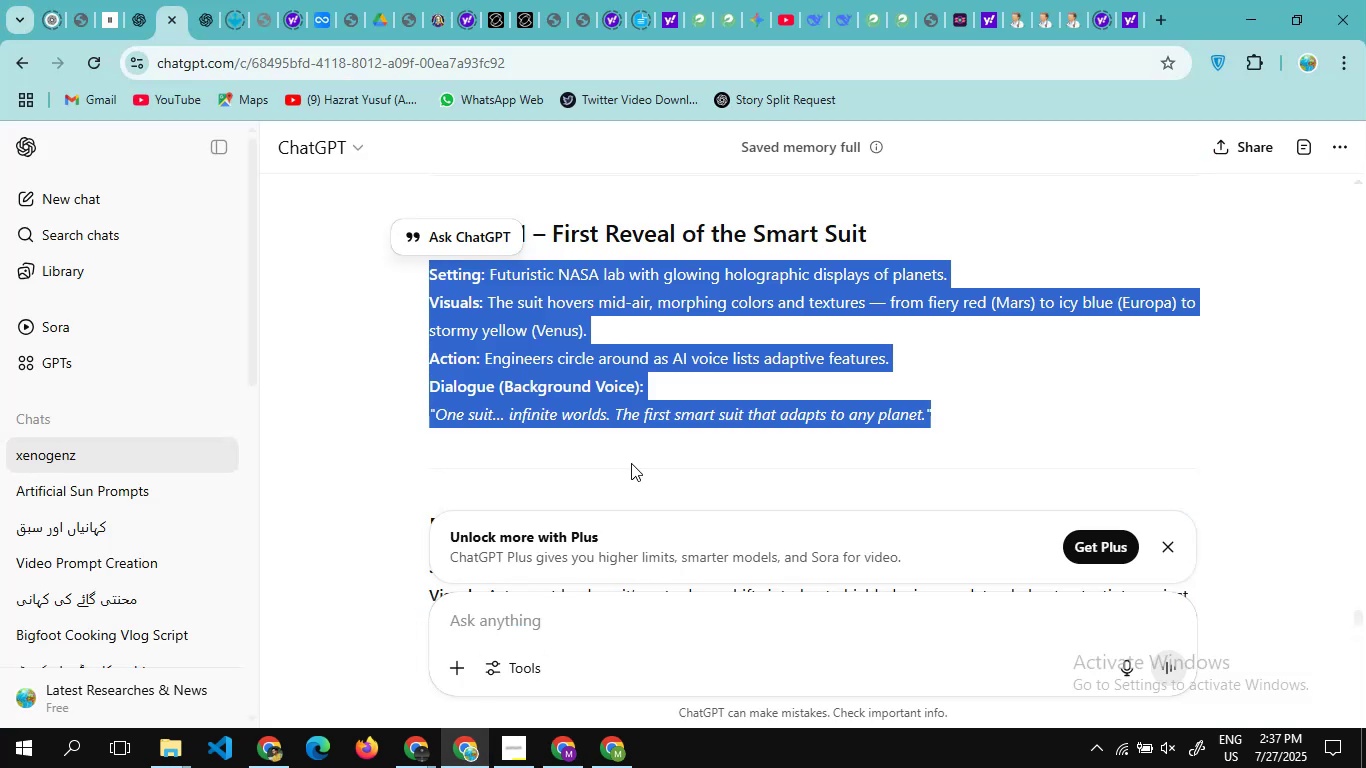 
scroll: coordinate [631, 463], scroll_direction: down, amount: 3.0
 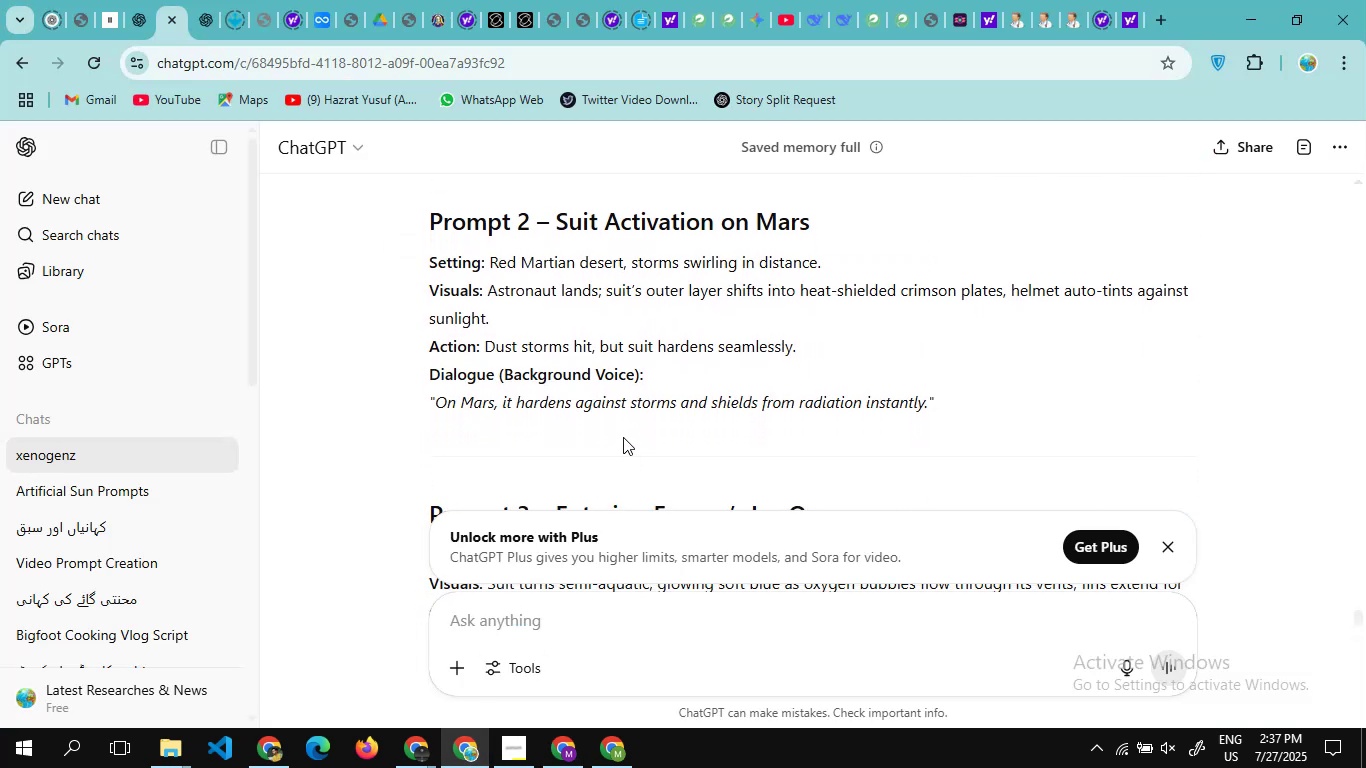 
left_click_drag(start_coordinate=[623, 437], to_coordinate=[415, 272])
 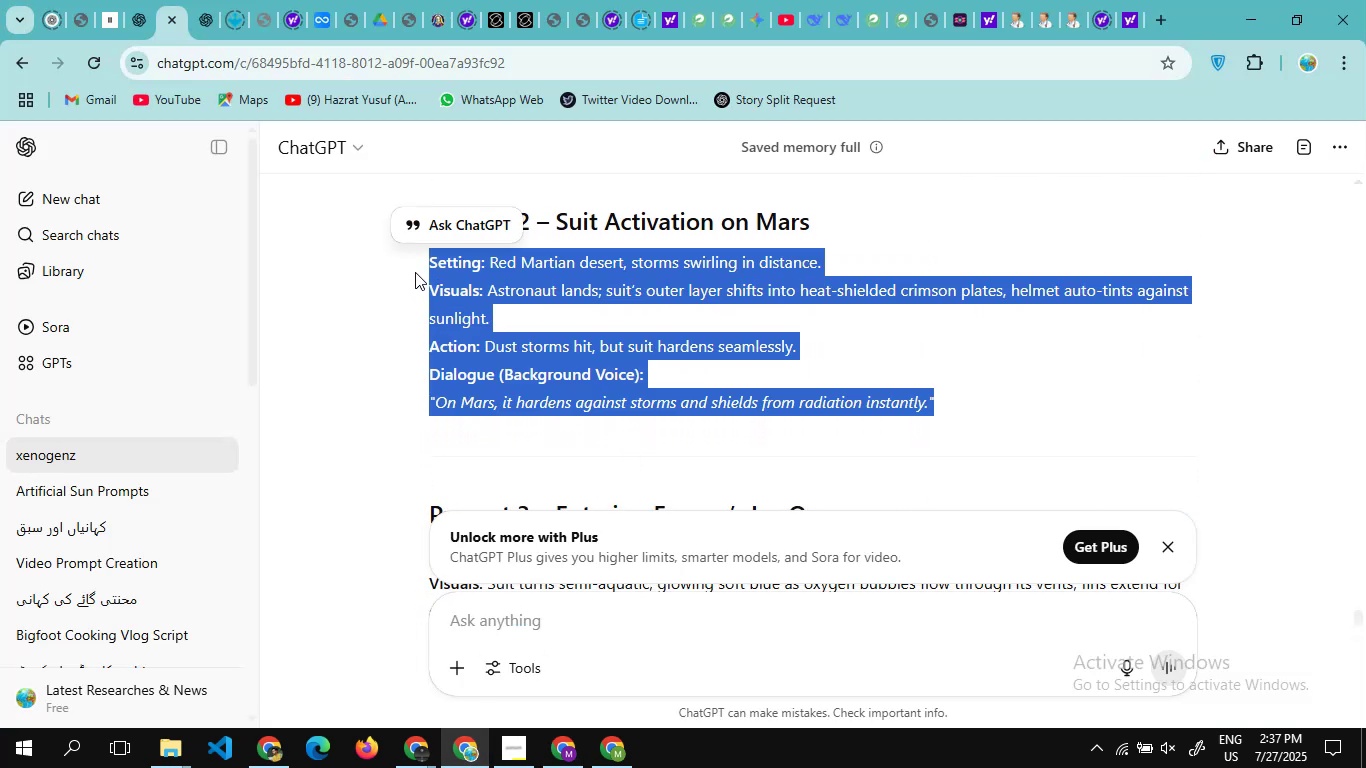 
key(Control+C)
 